 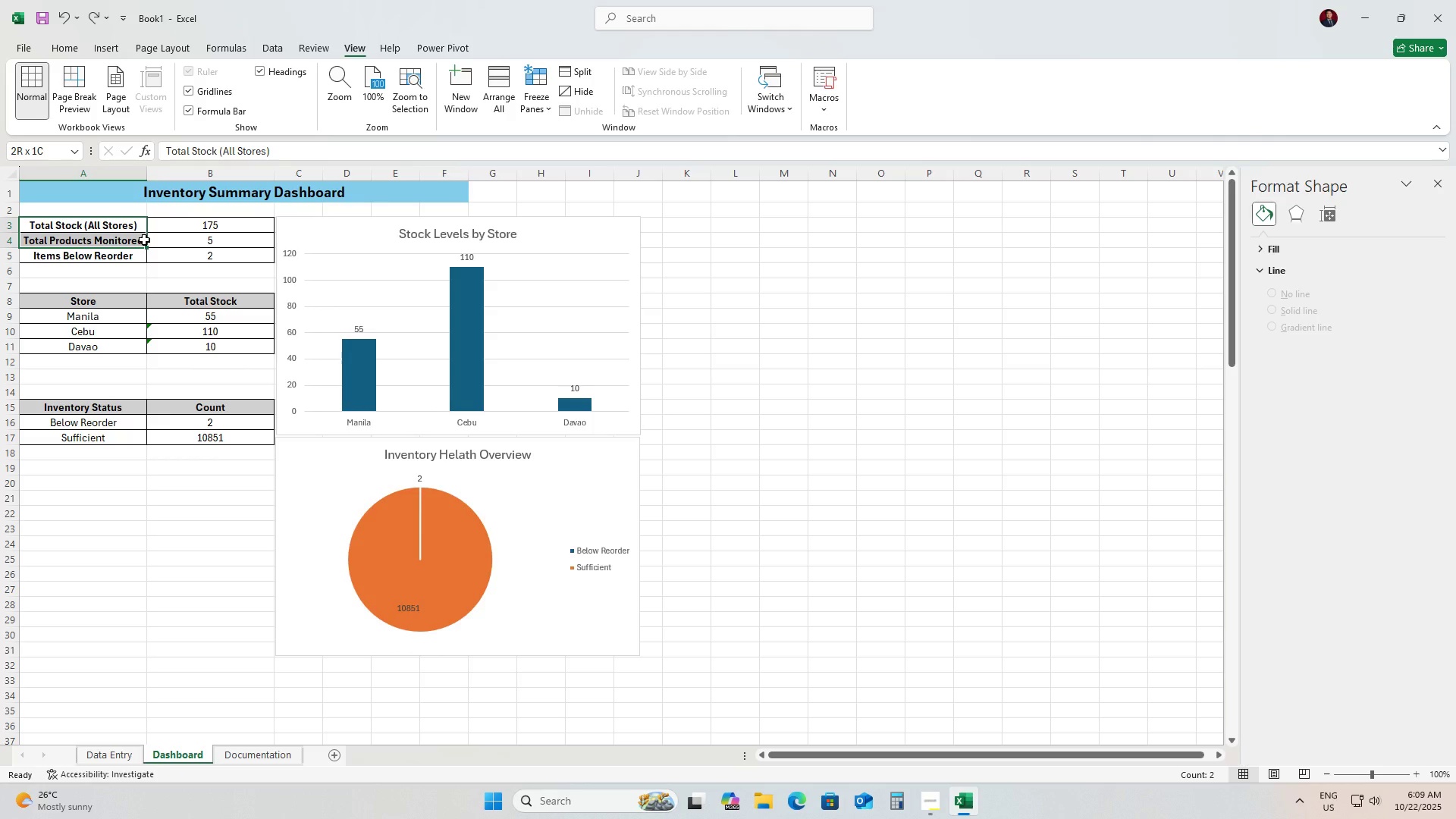 
key(Control+B)
 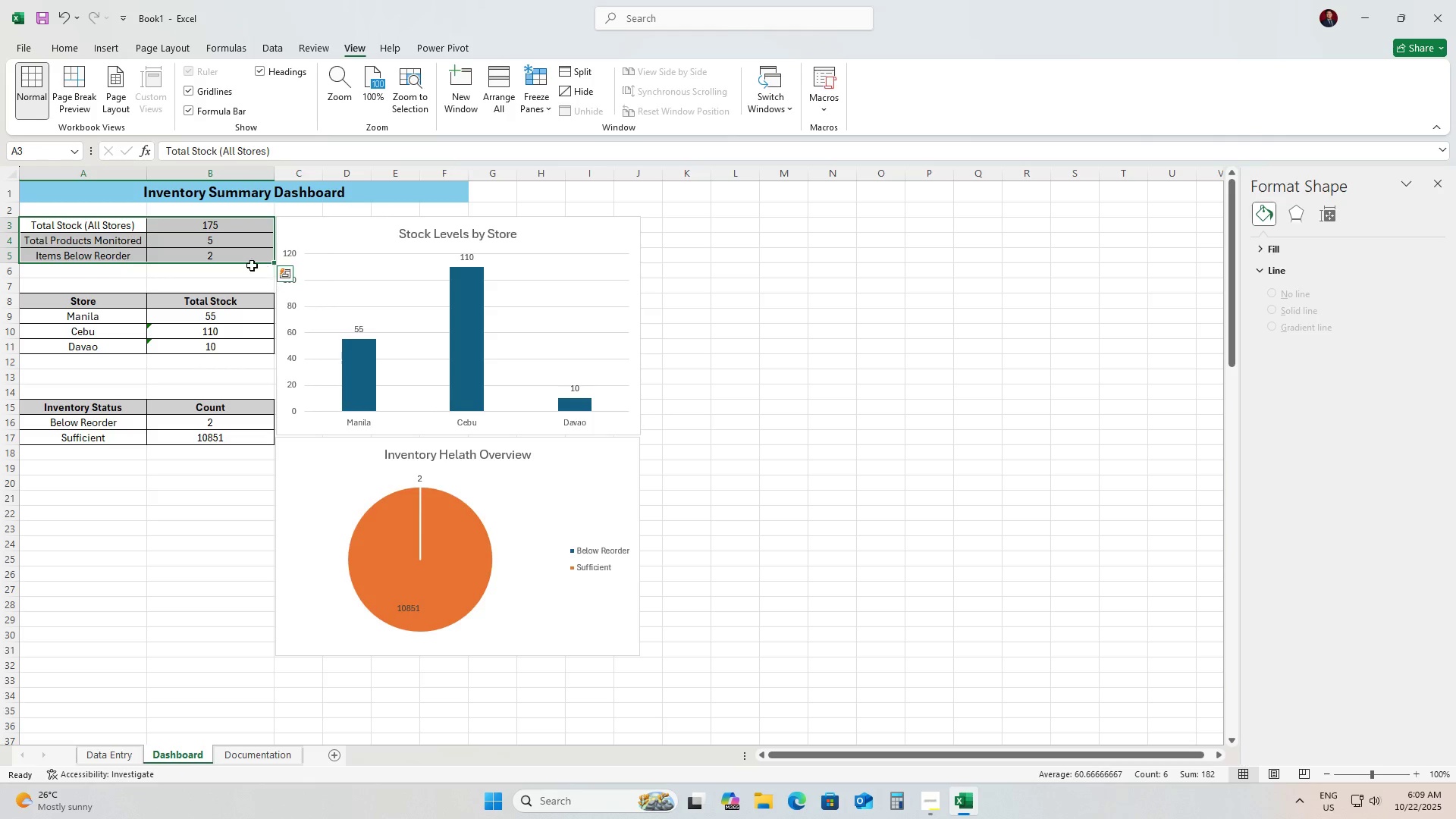 
key(Control+B)
 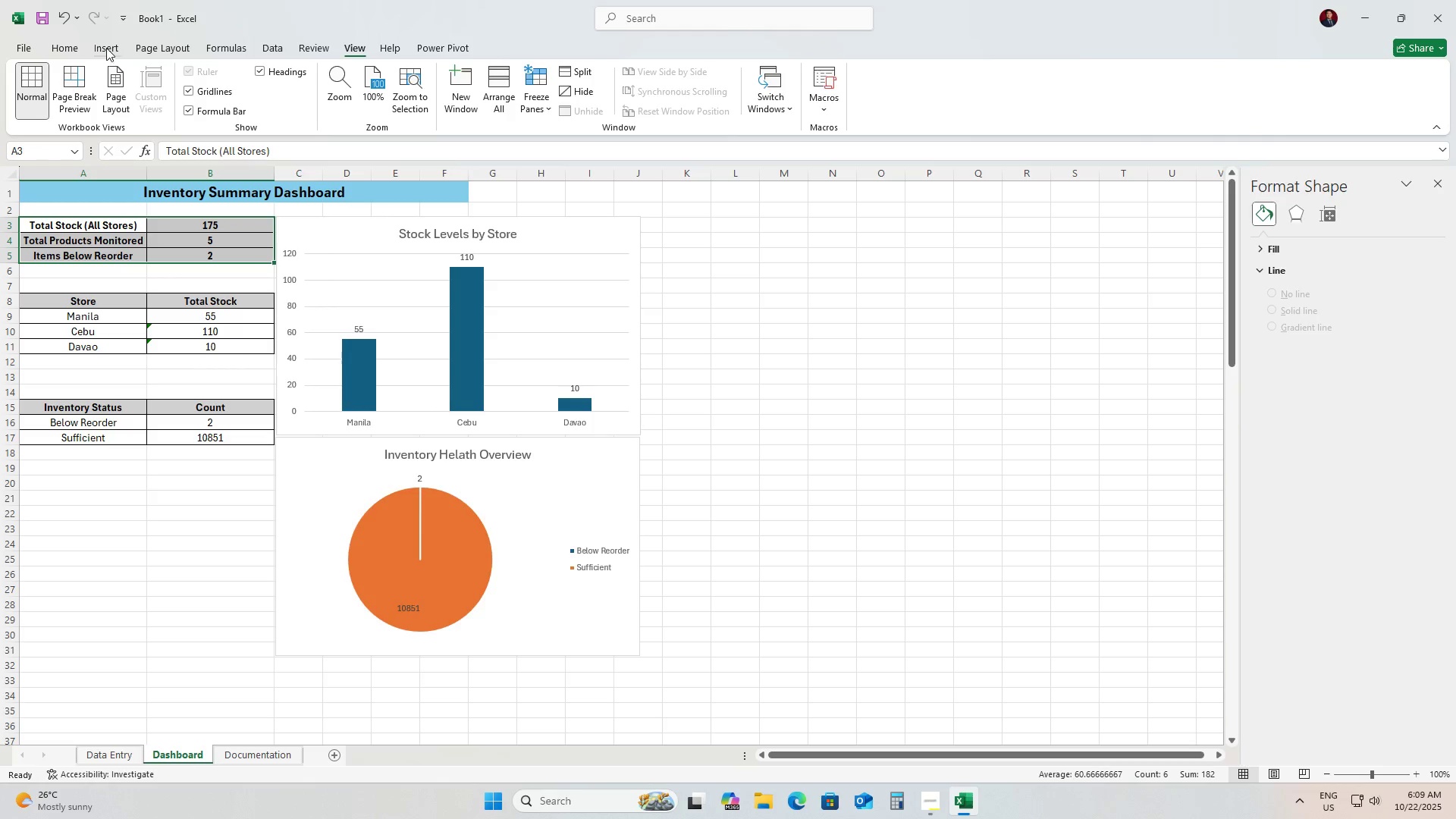 
left_click([71, 44])
 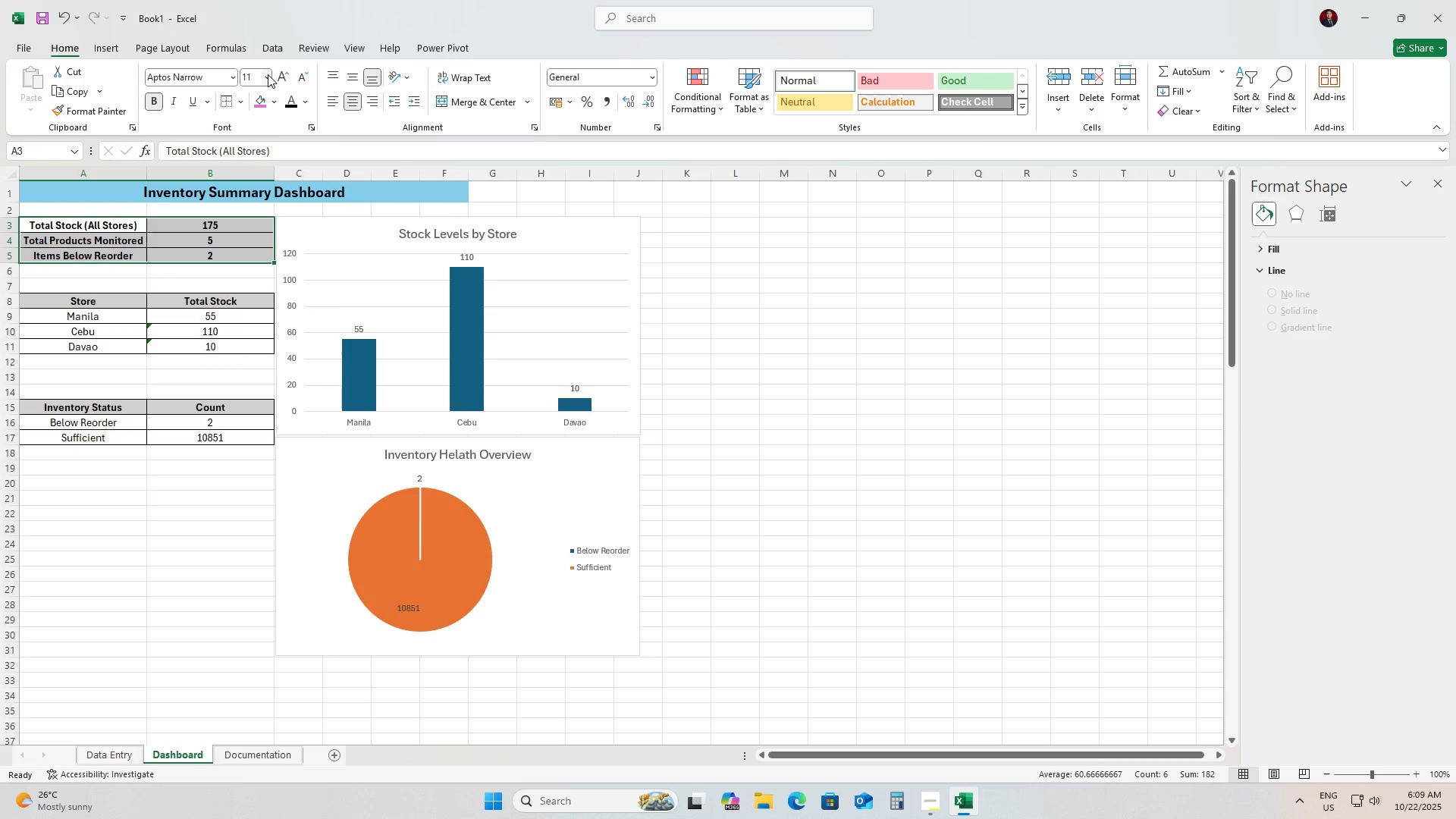 
left_click([268, 74])
 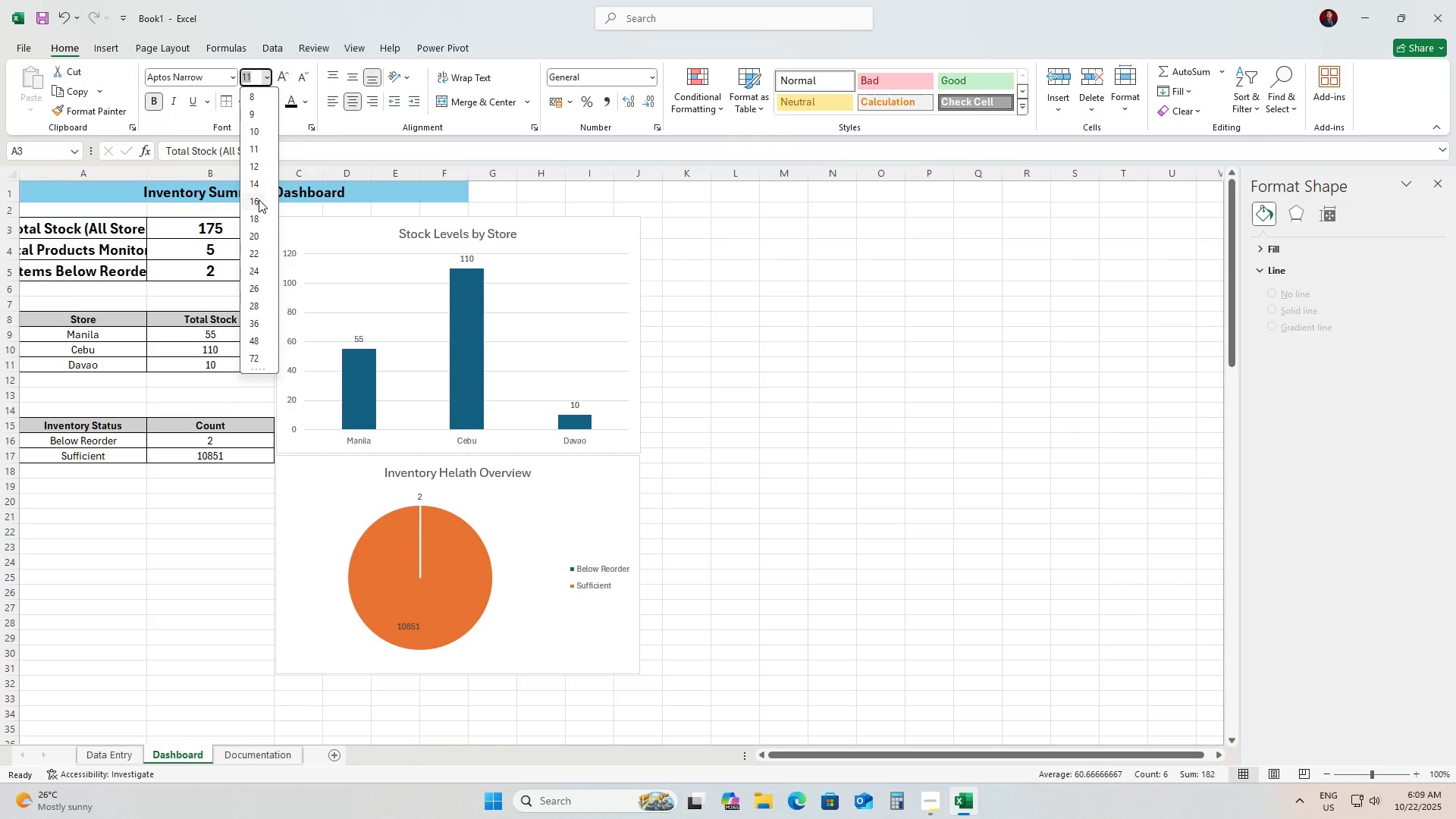 
left_click([259, 199])
 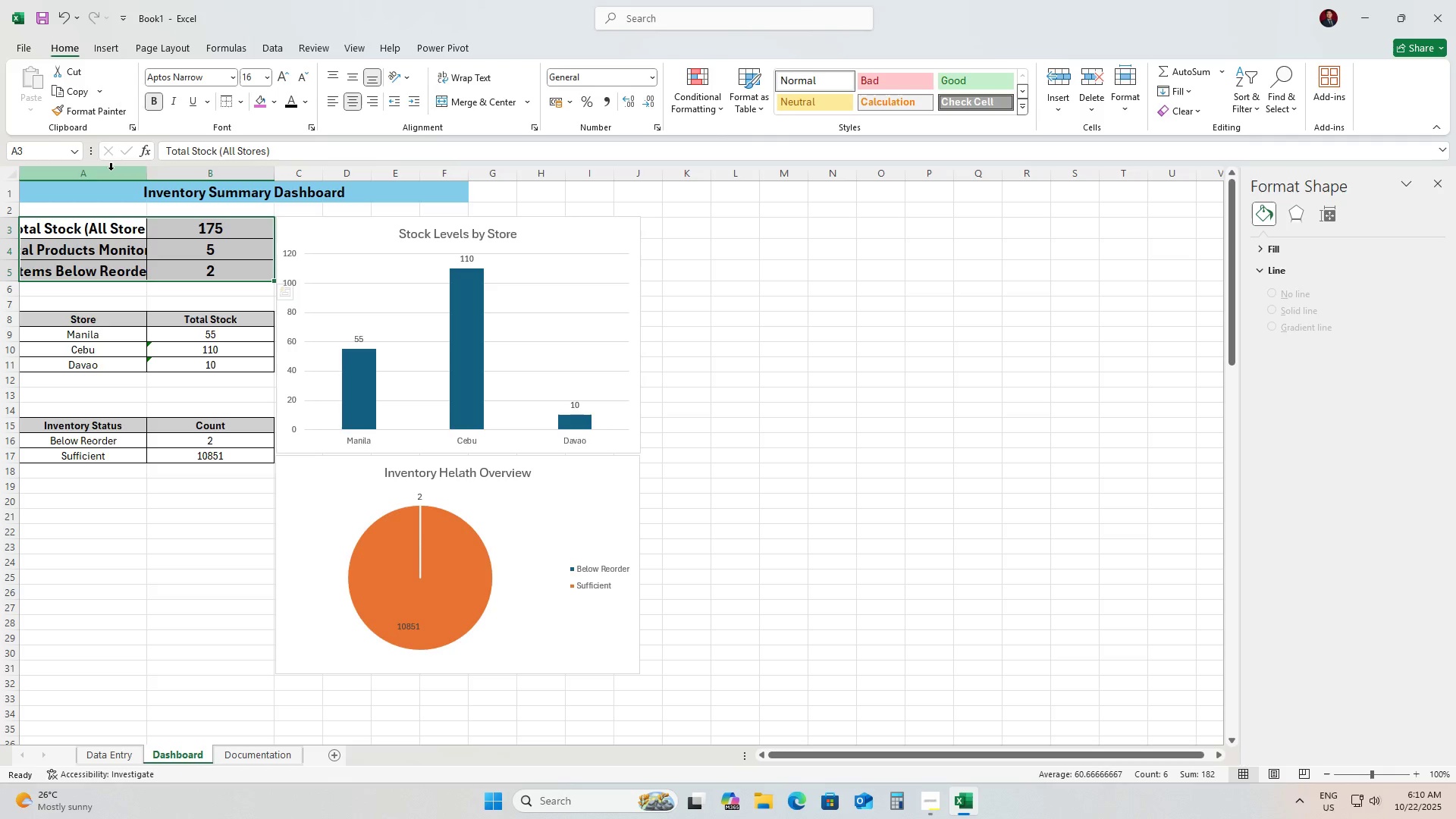 
left_click([269, 78])
 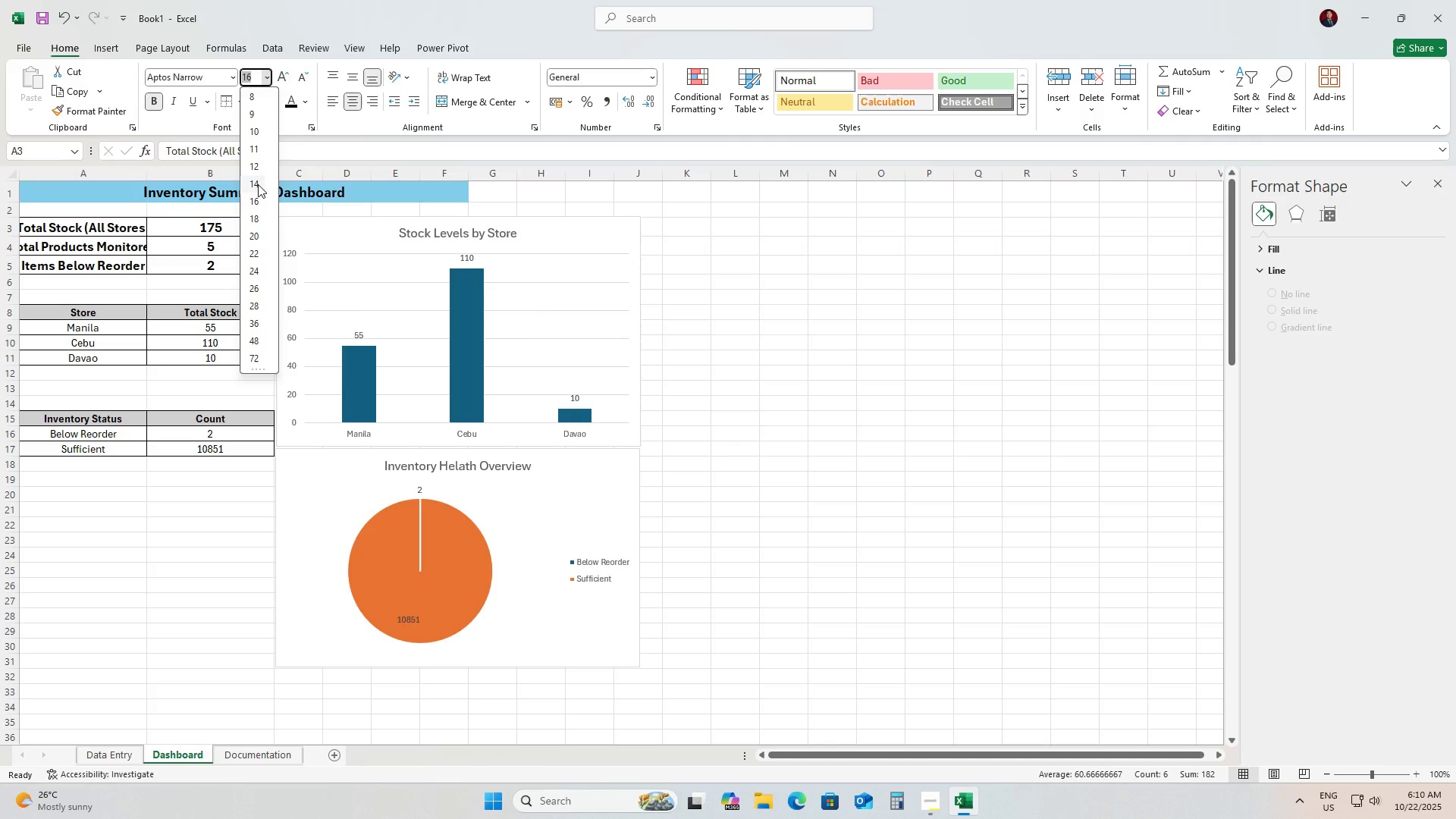 
left_click([258, 184])
 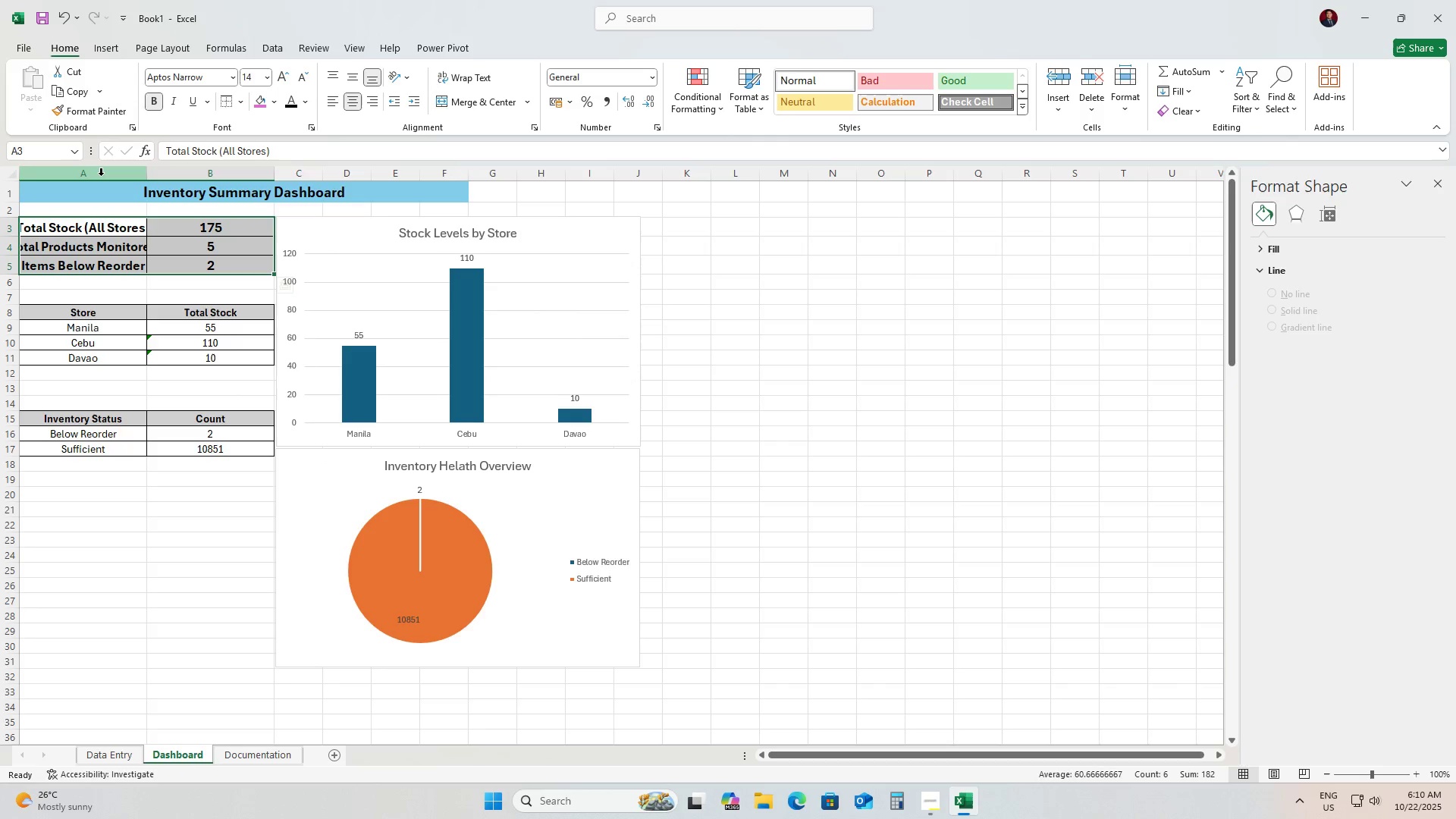 
left_click([101, 175])
 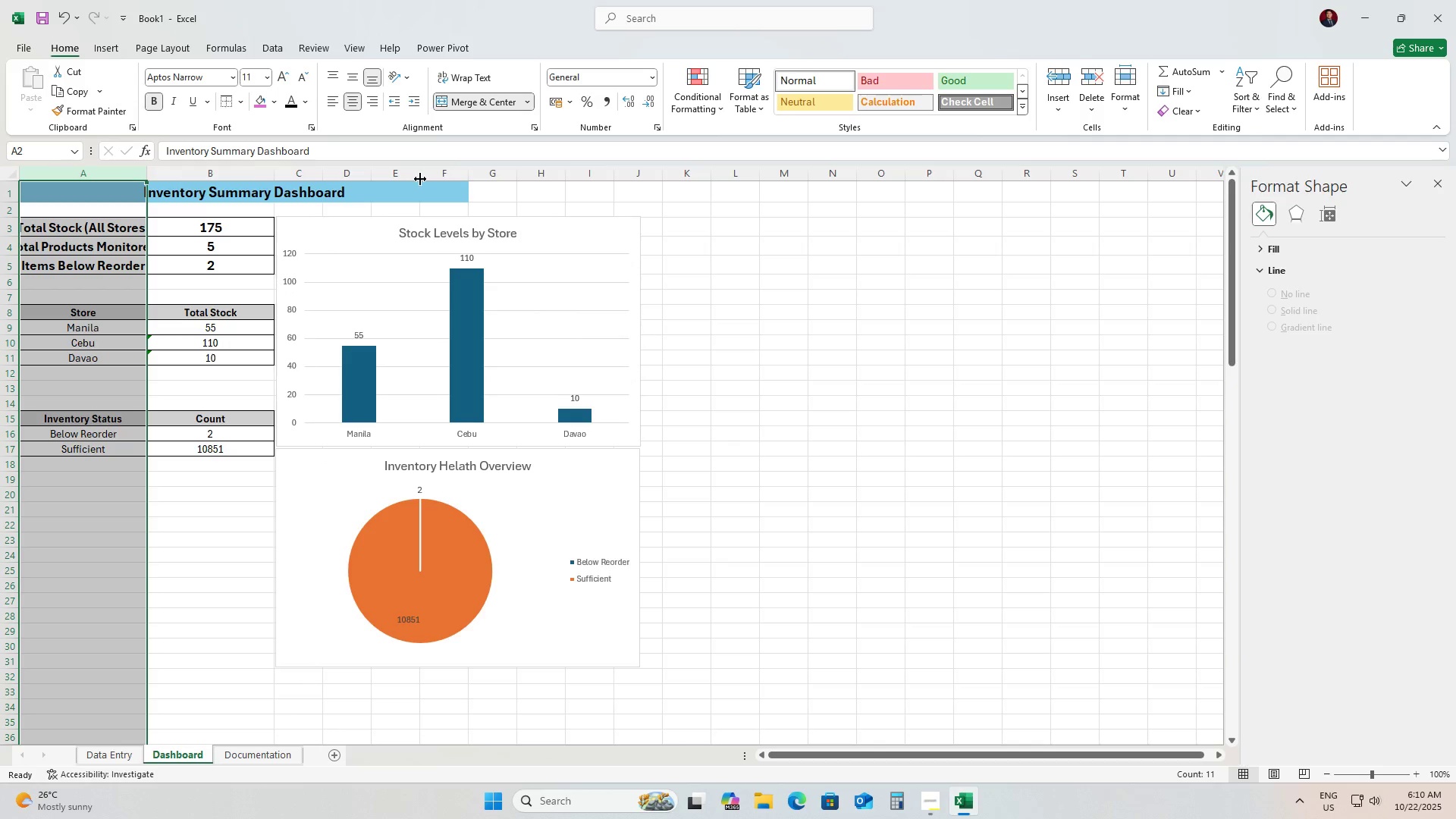 
hold_key(key=ShiftLeft, duration=0.77)
left_click([442, 171])
 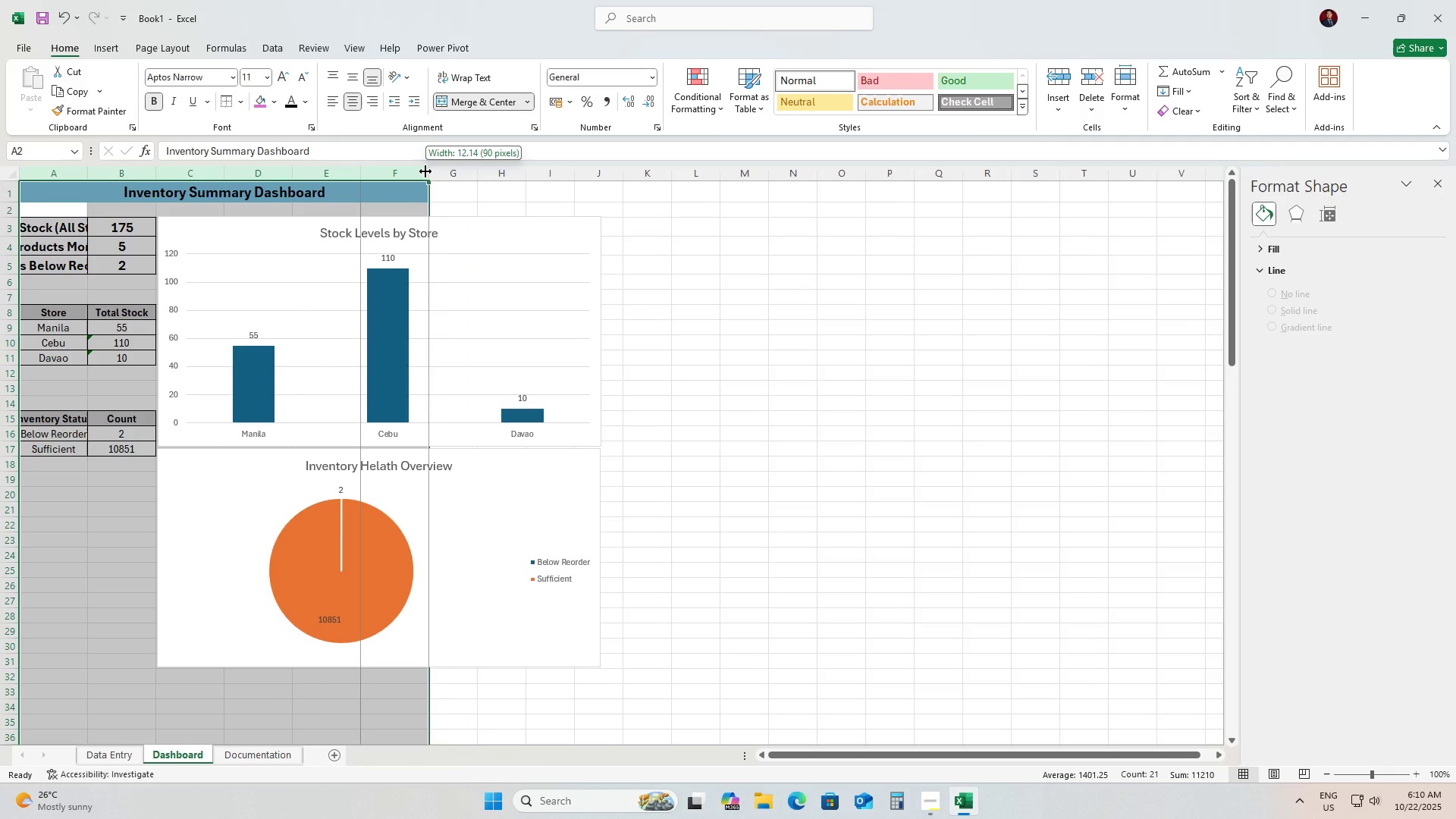 
wait(8.35)
 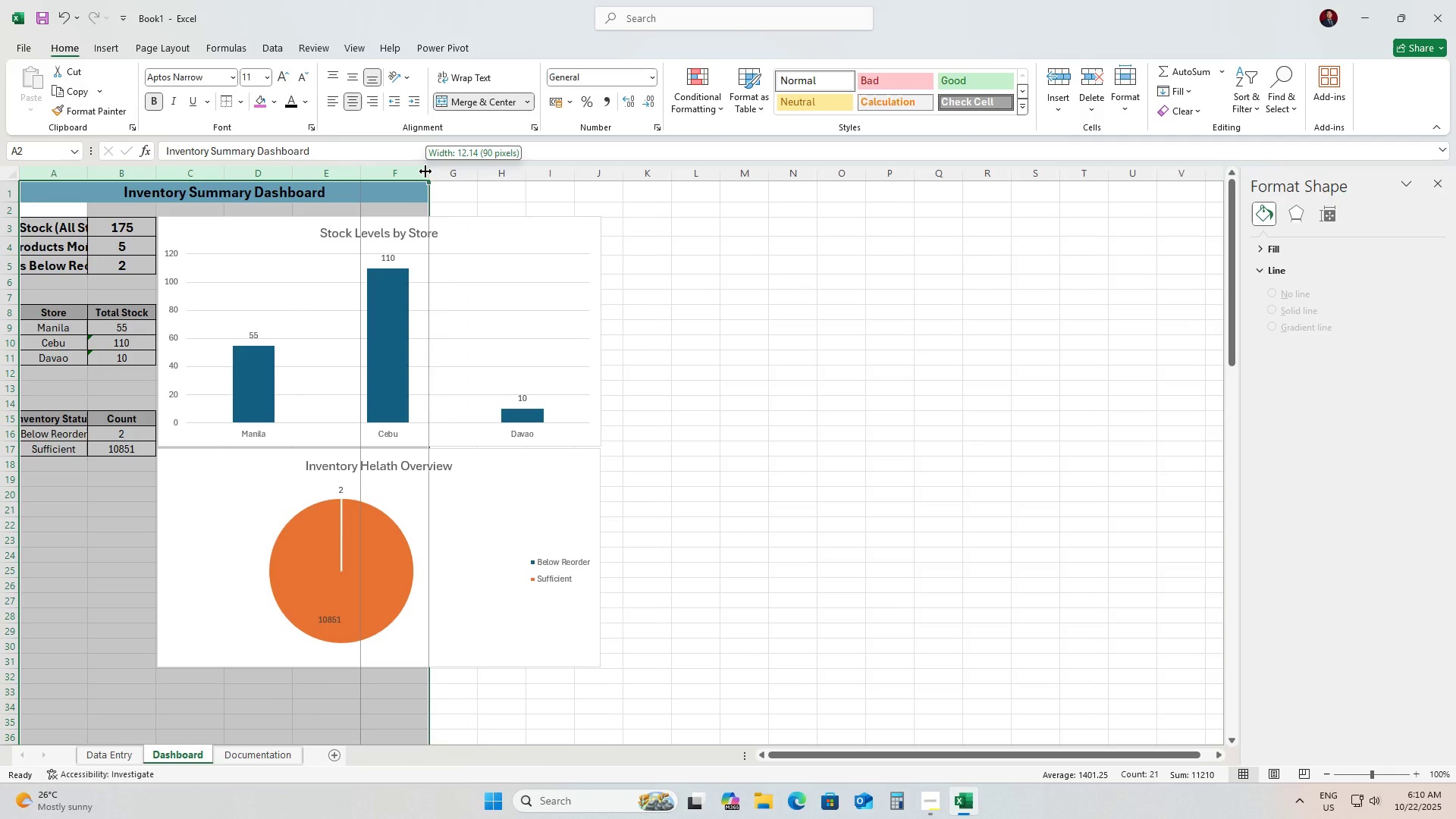 
left_click([729, 362])
 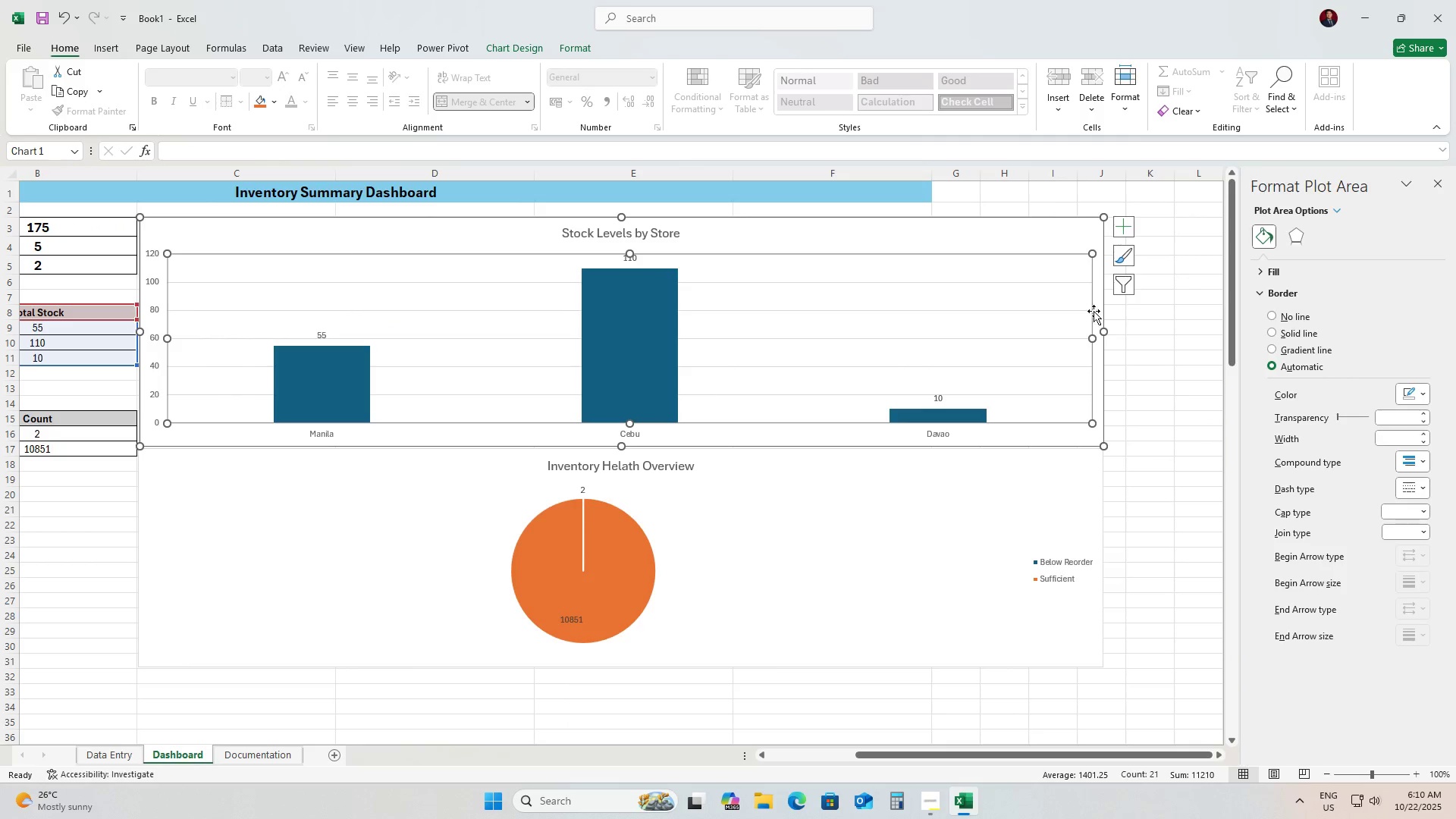 
mouse_move([928, 334])
 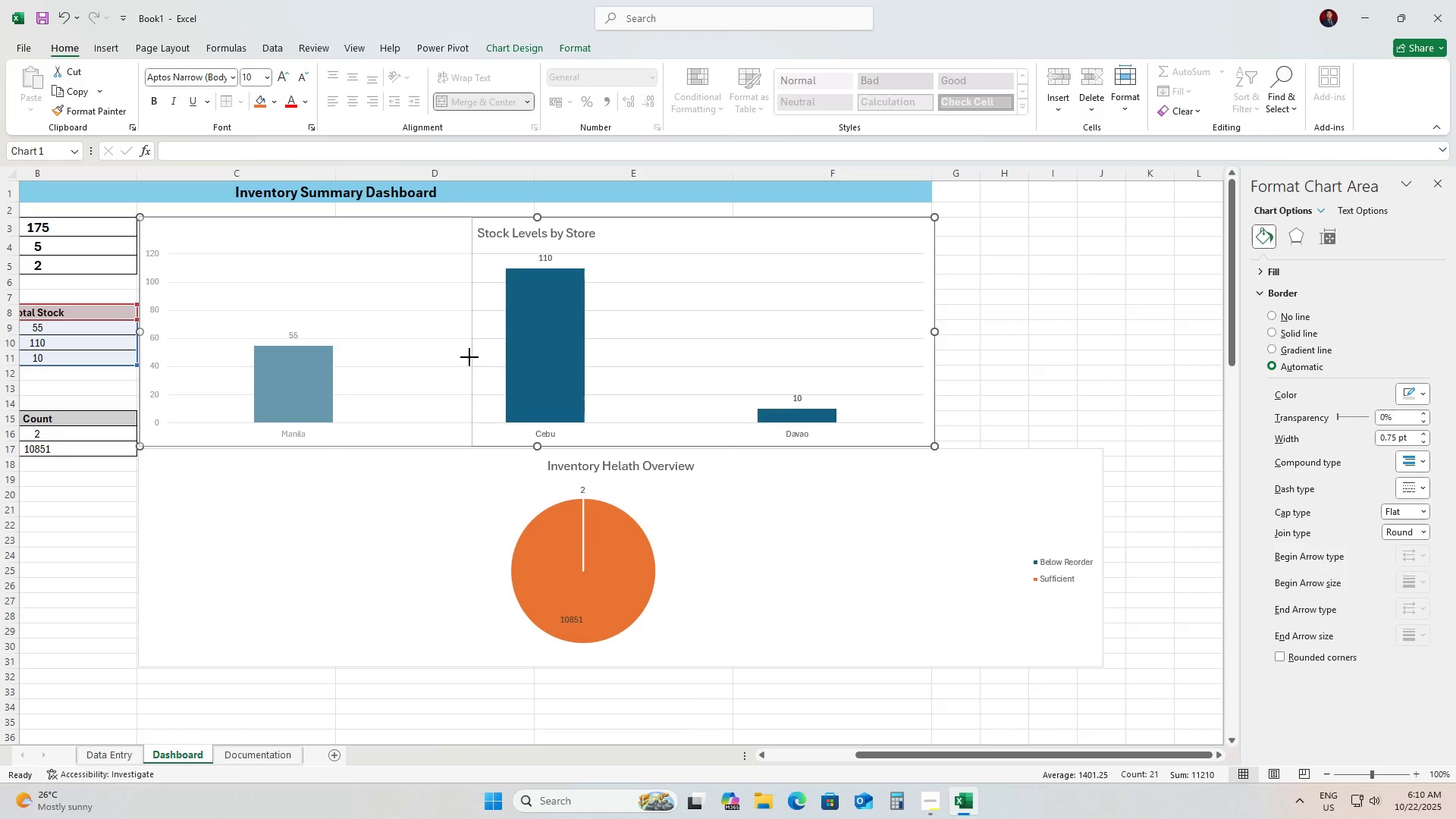 
mouse_move([552, 378])
 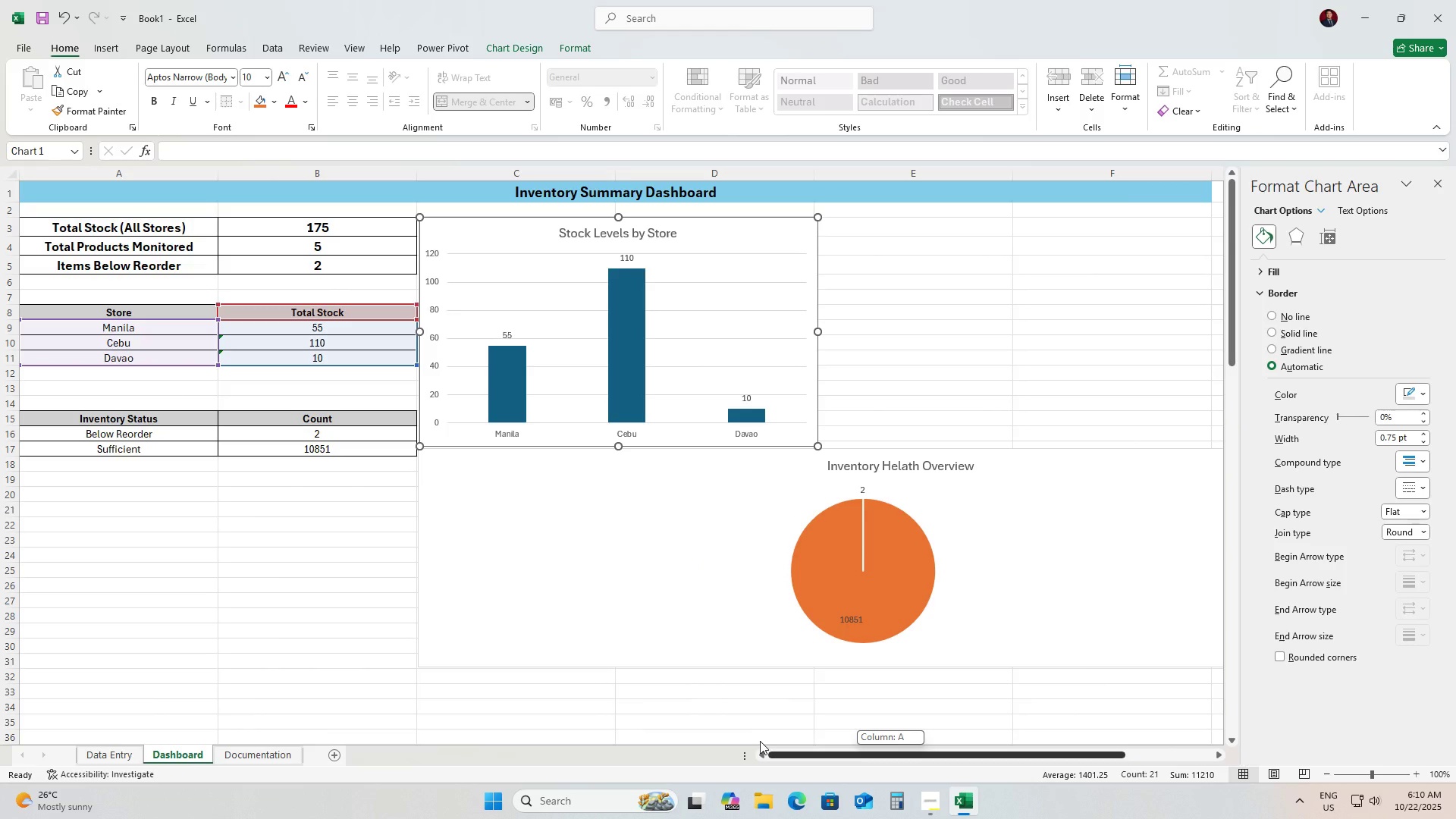 
left_click([655, 570])
 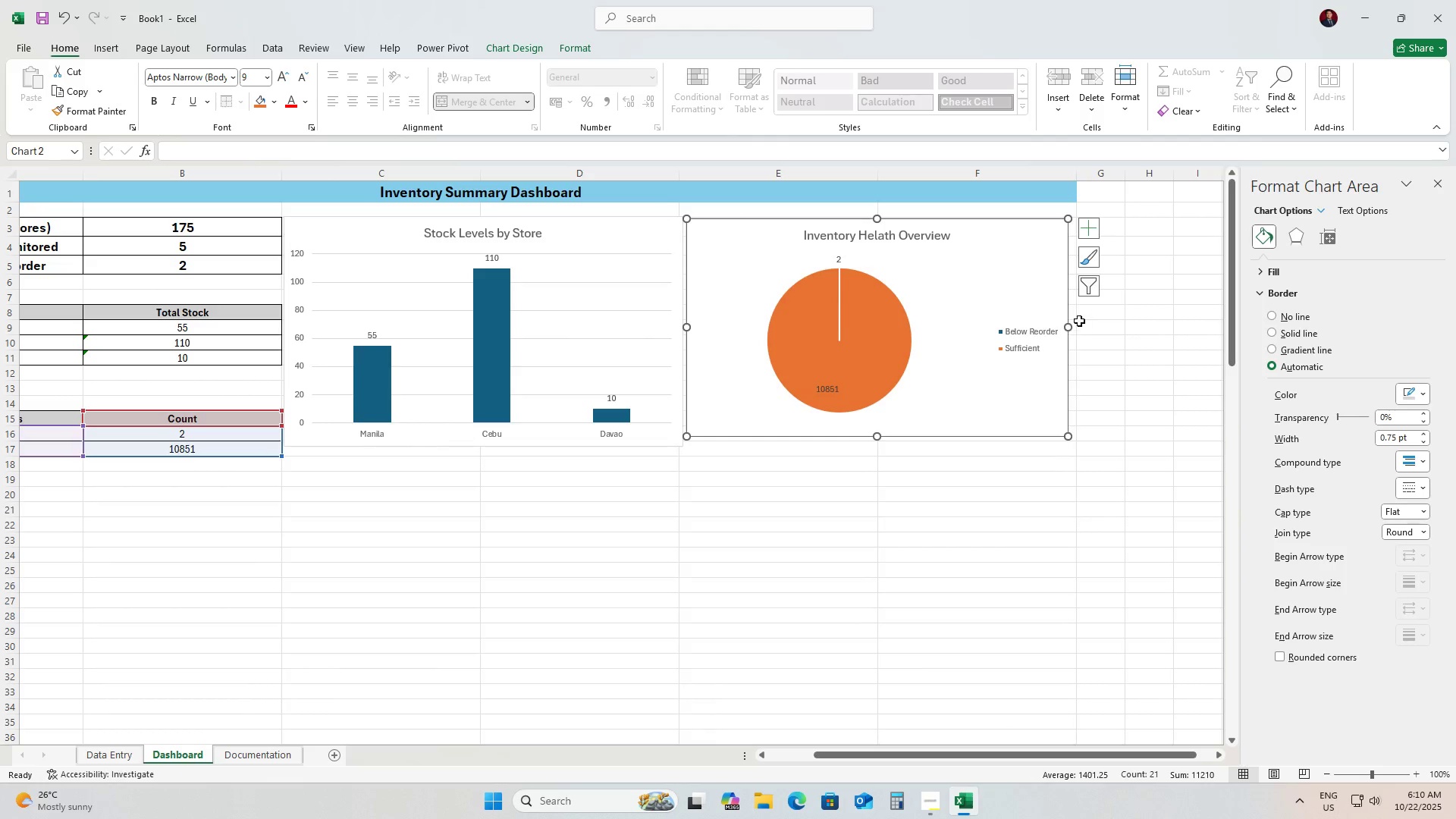 
wait(15.66)
 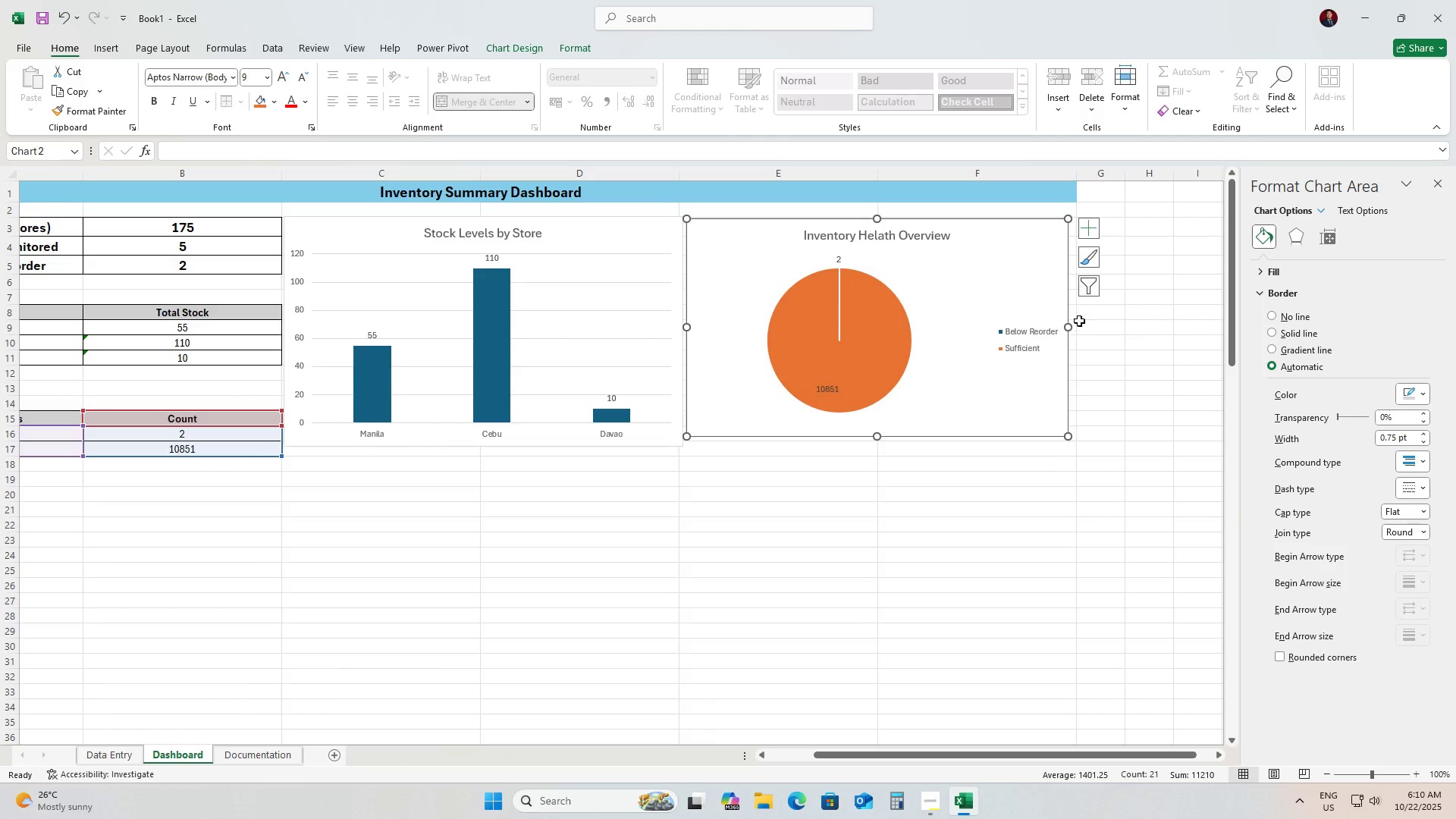 
left_click([546, 392])
 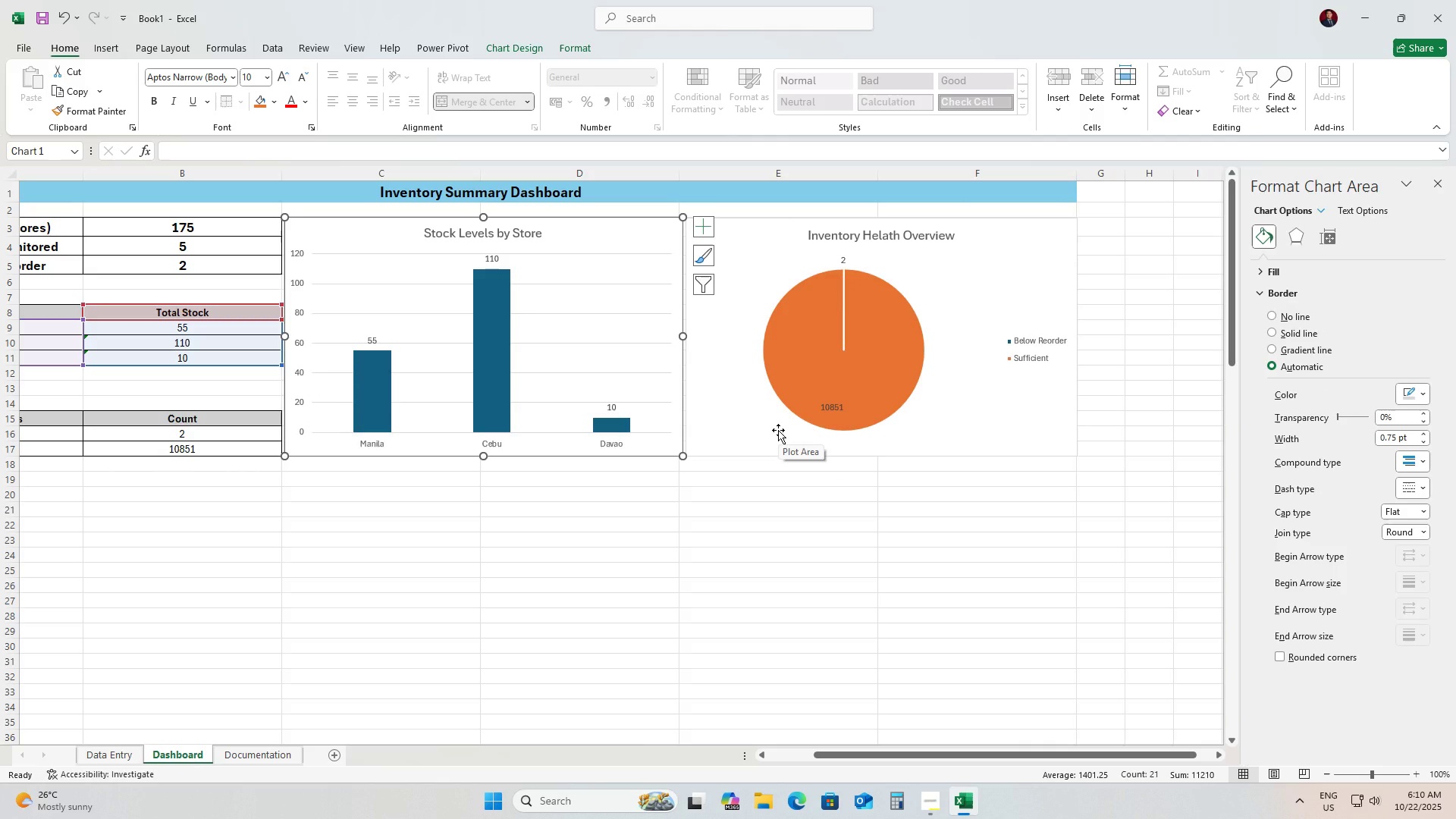 
wait(7.26)
 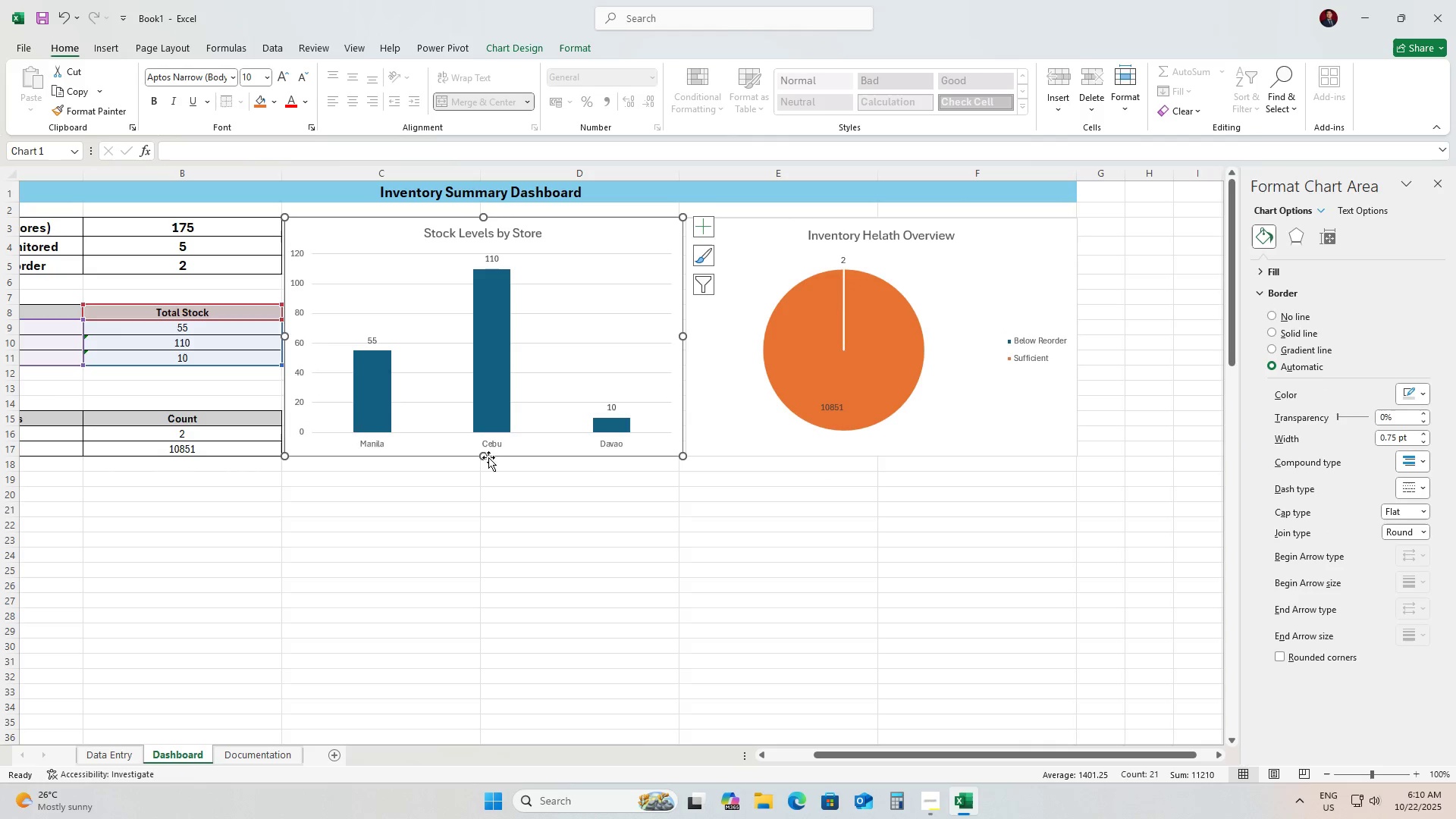 
left_click([784, 417])
 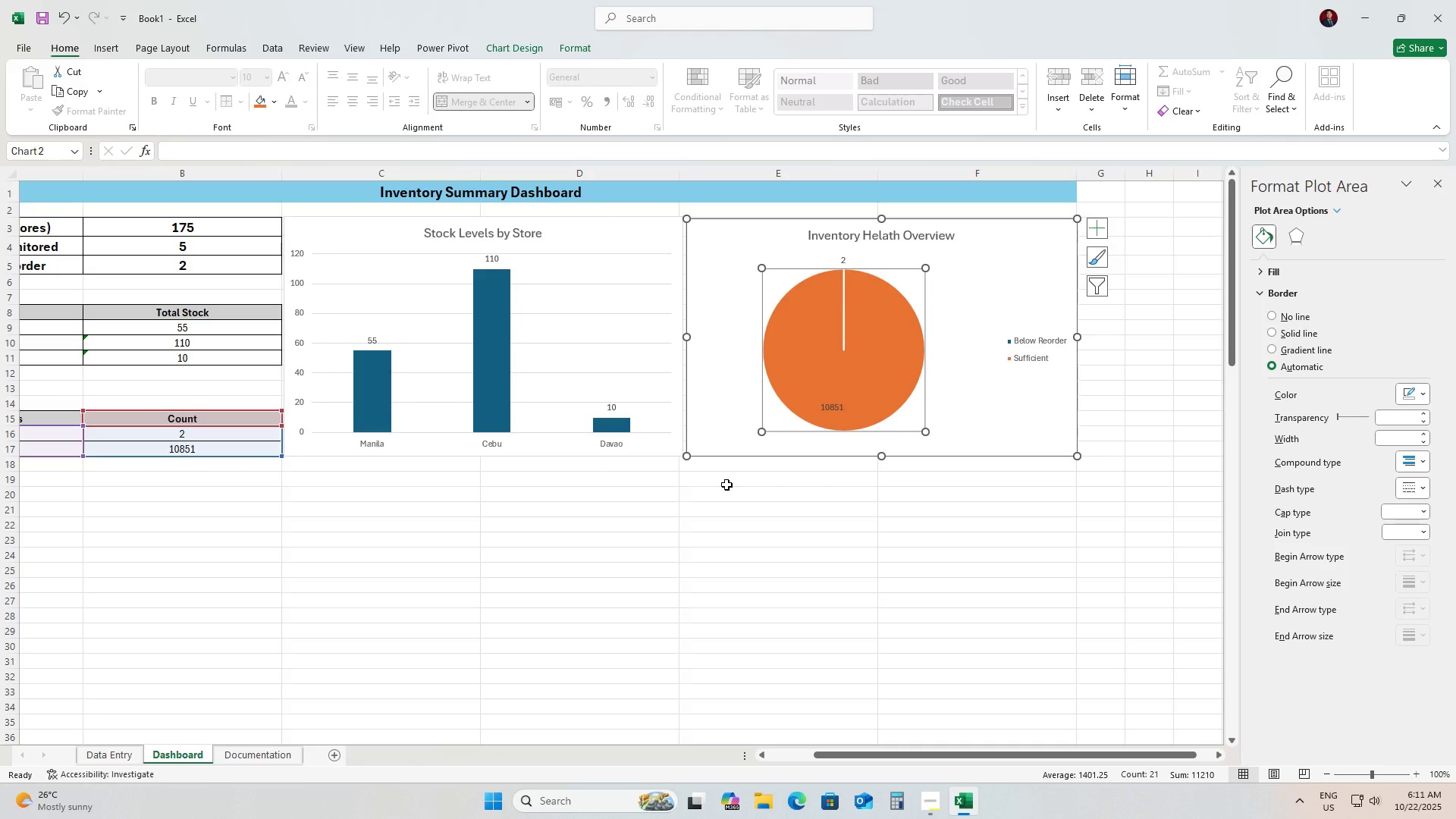 
wait(49.54)
 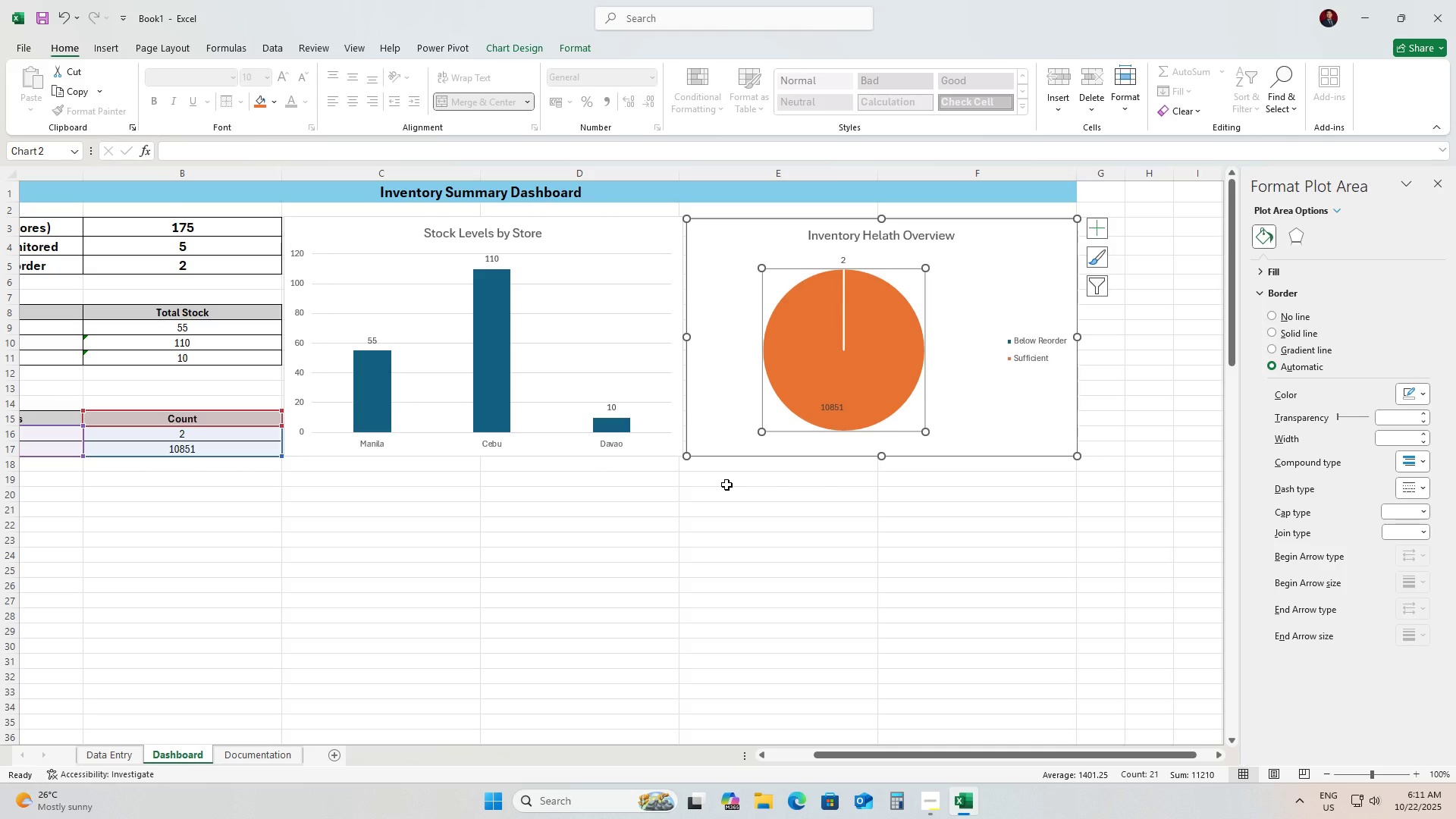 
left_click([799, 553])
 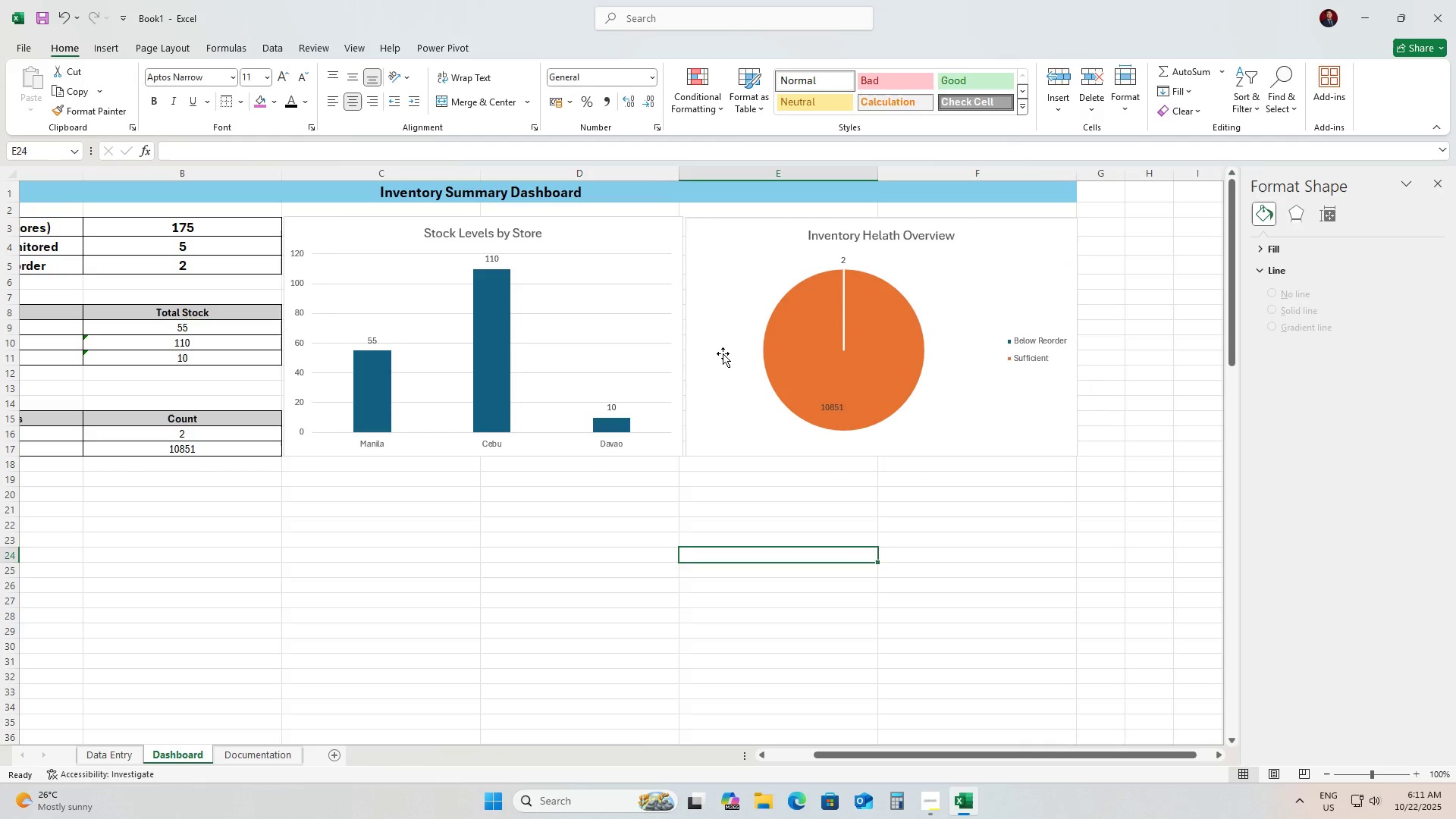 
left_click([726, 329])
 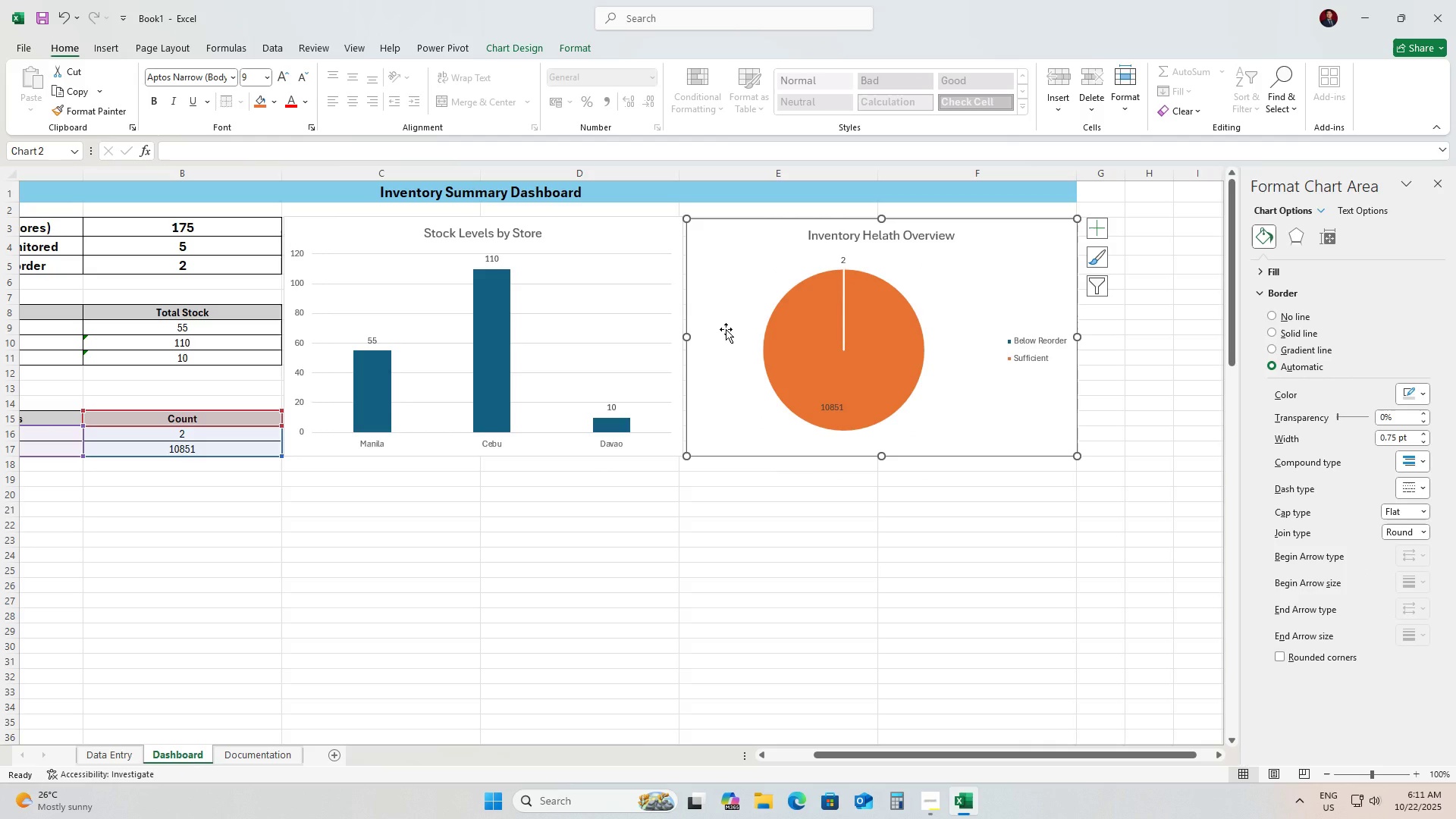 
key(ArrowLeft)
 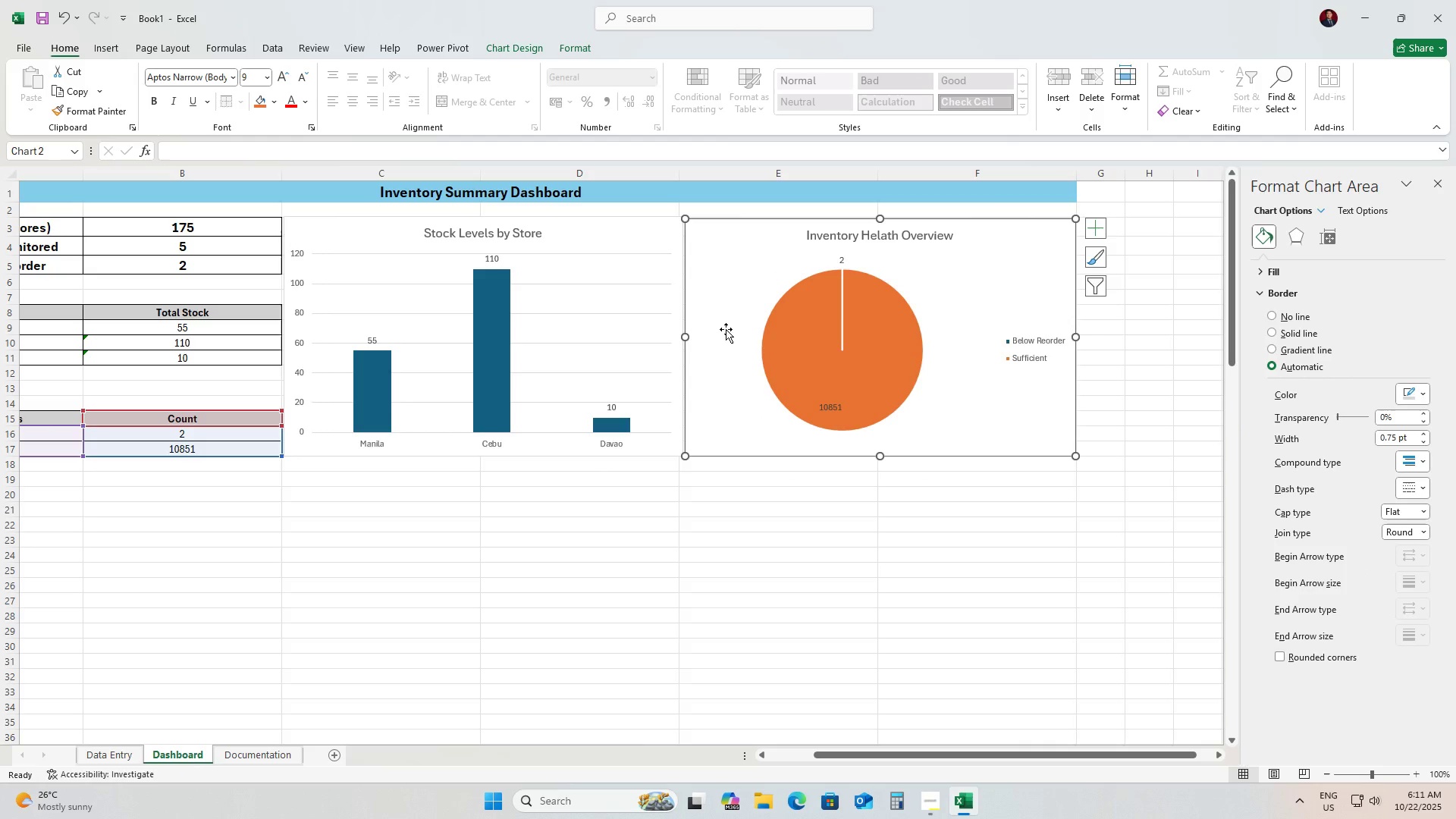 
key(ArrowLeft)
 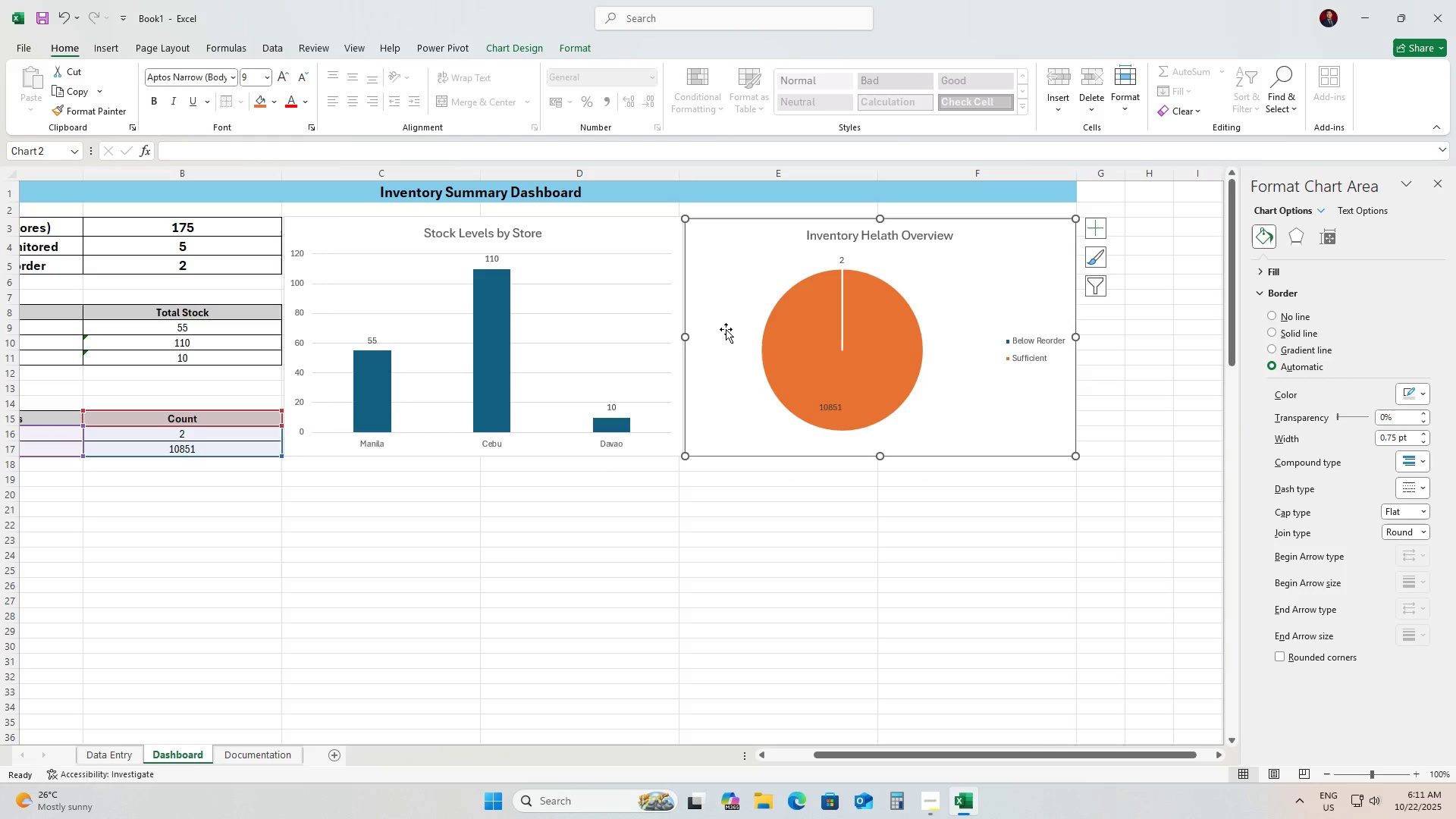 
key(ArrowLeft)
 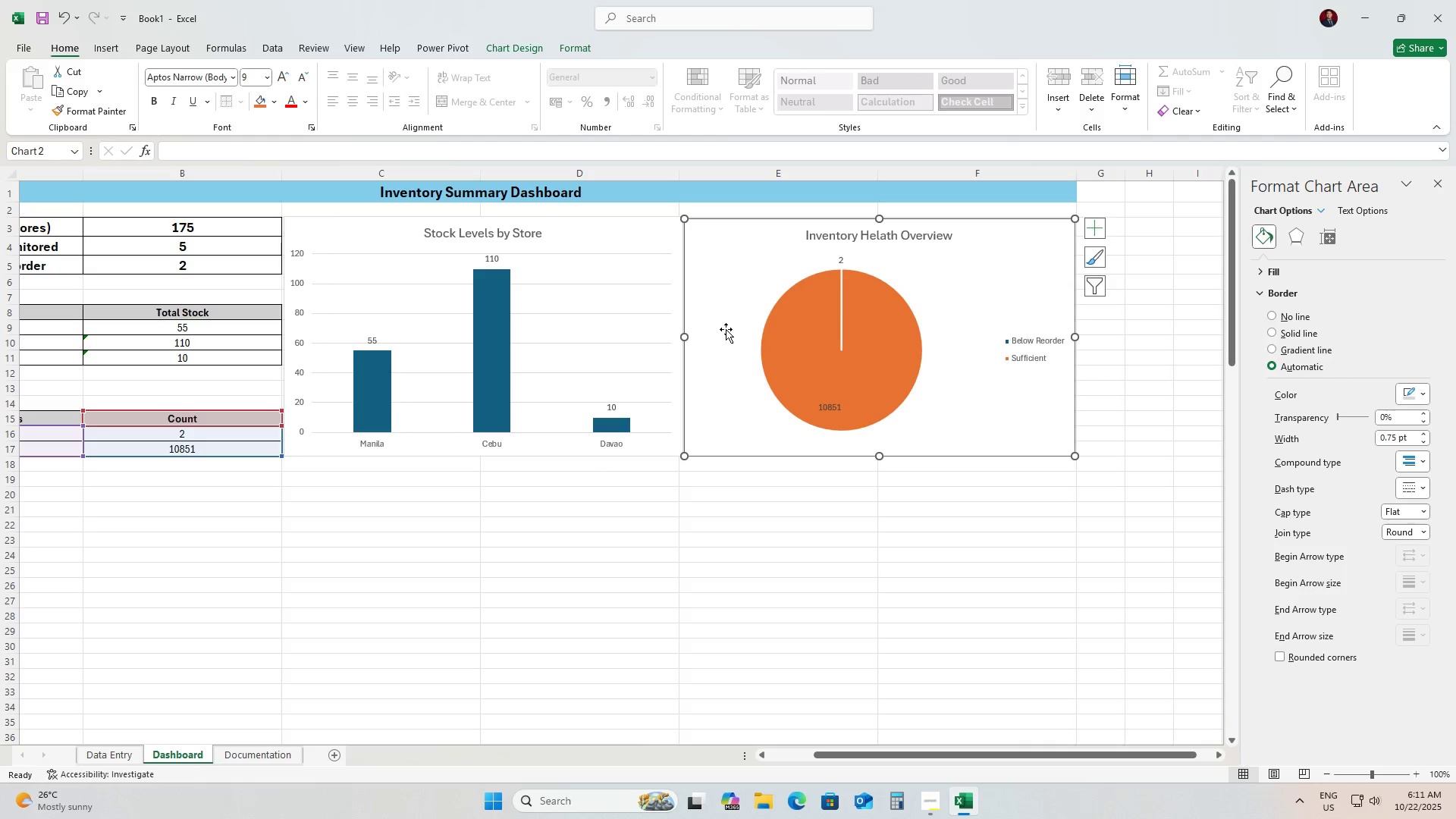 
key(ArrowLeft)
 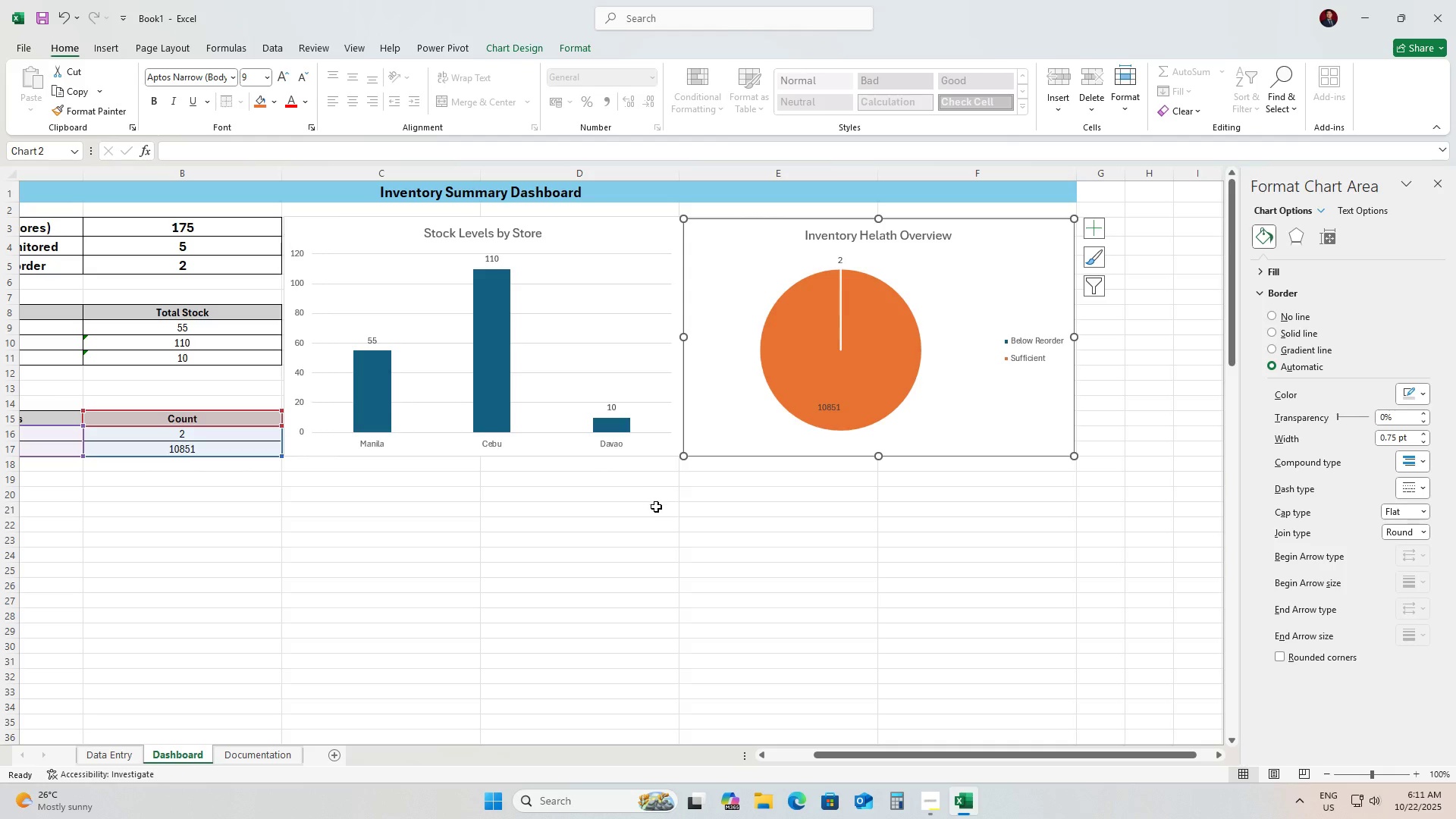 
left_click([660, 532])
 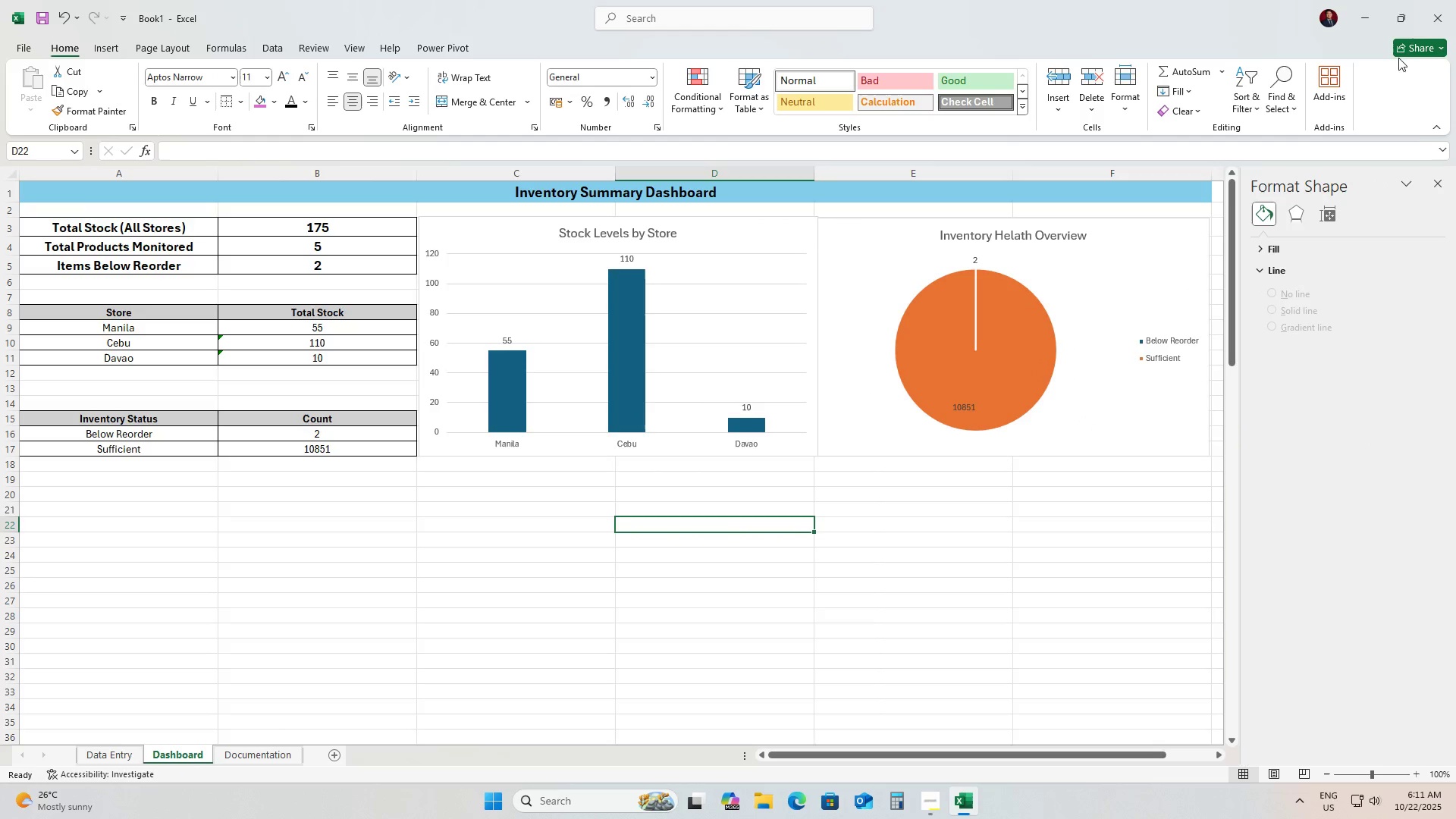 
left_click([1443, 188])
 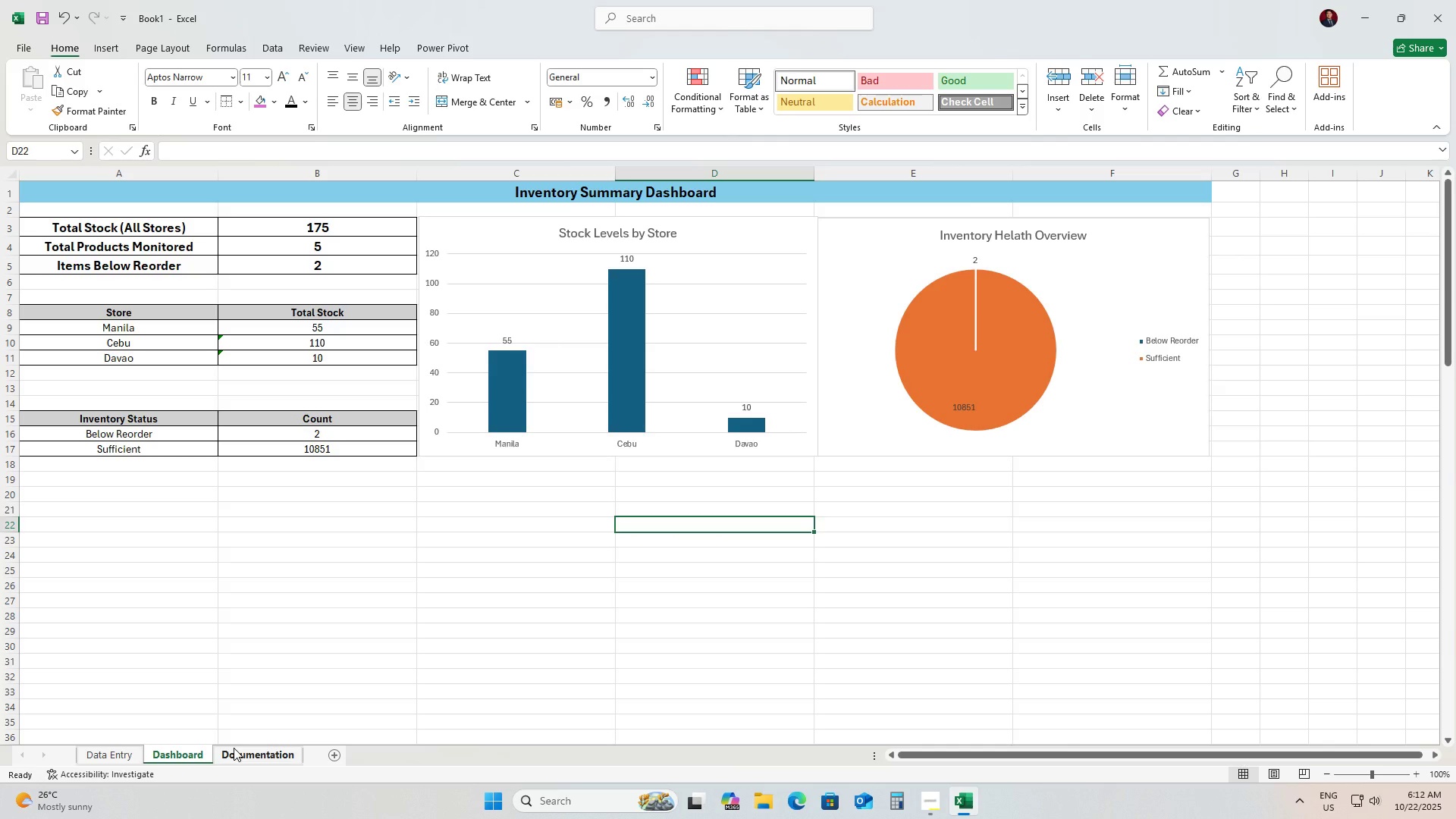 
wait(64.63)
 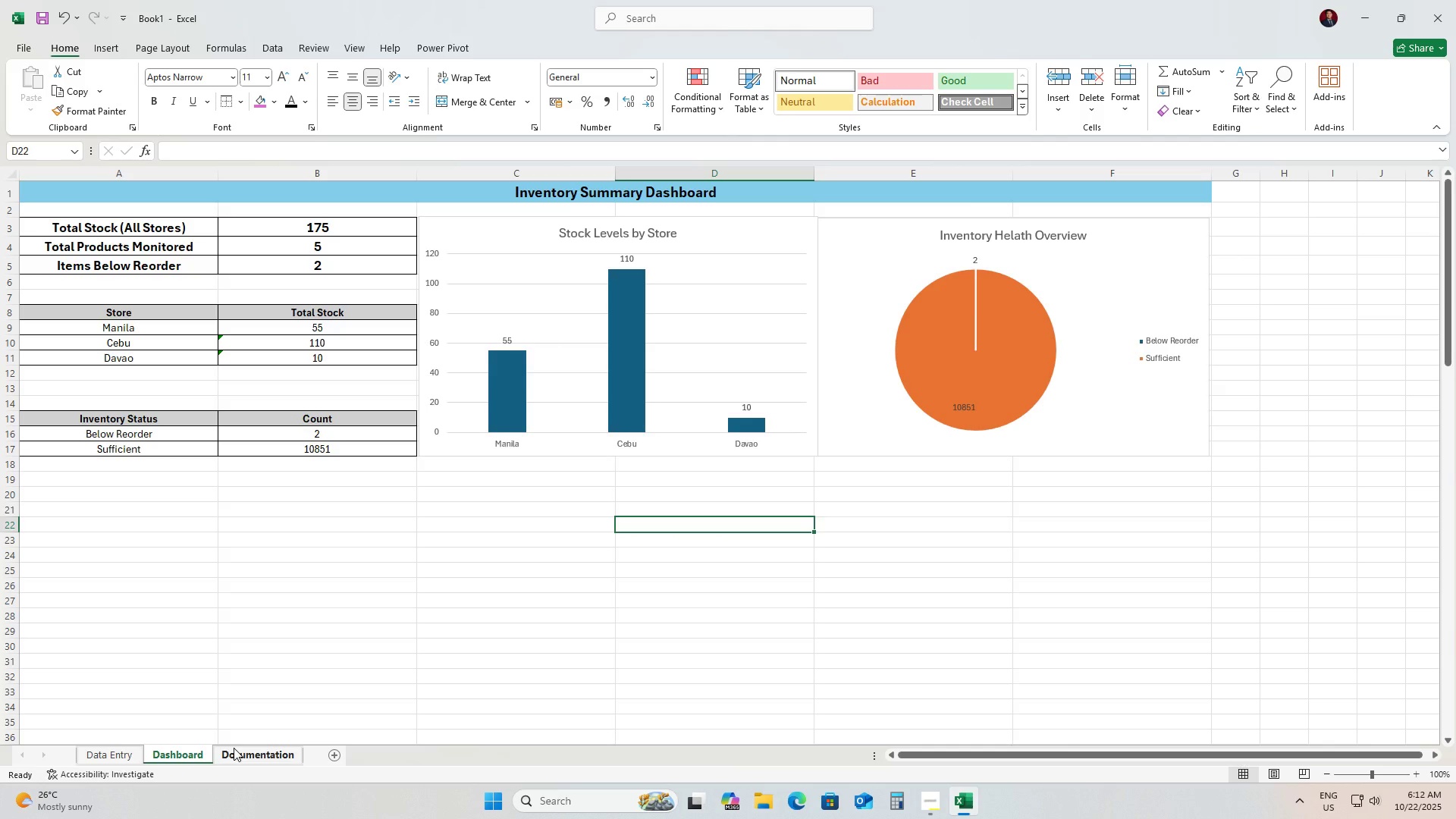 
left_click([106, 755])
 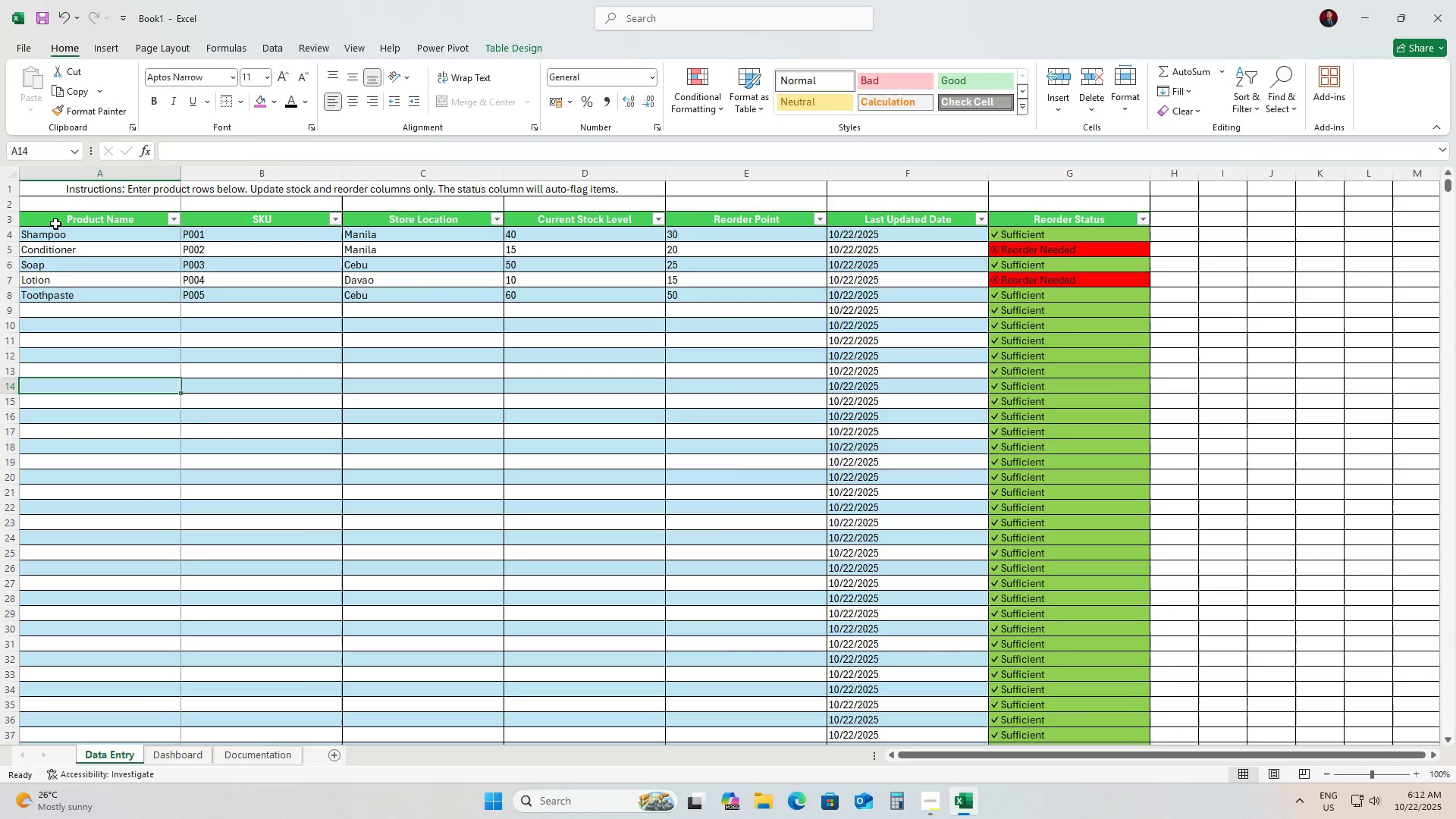 
left_click([44, 220])
 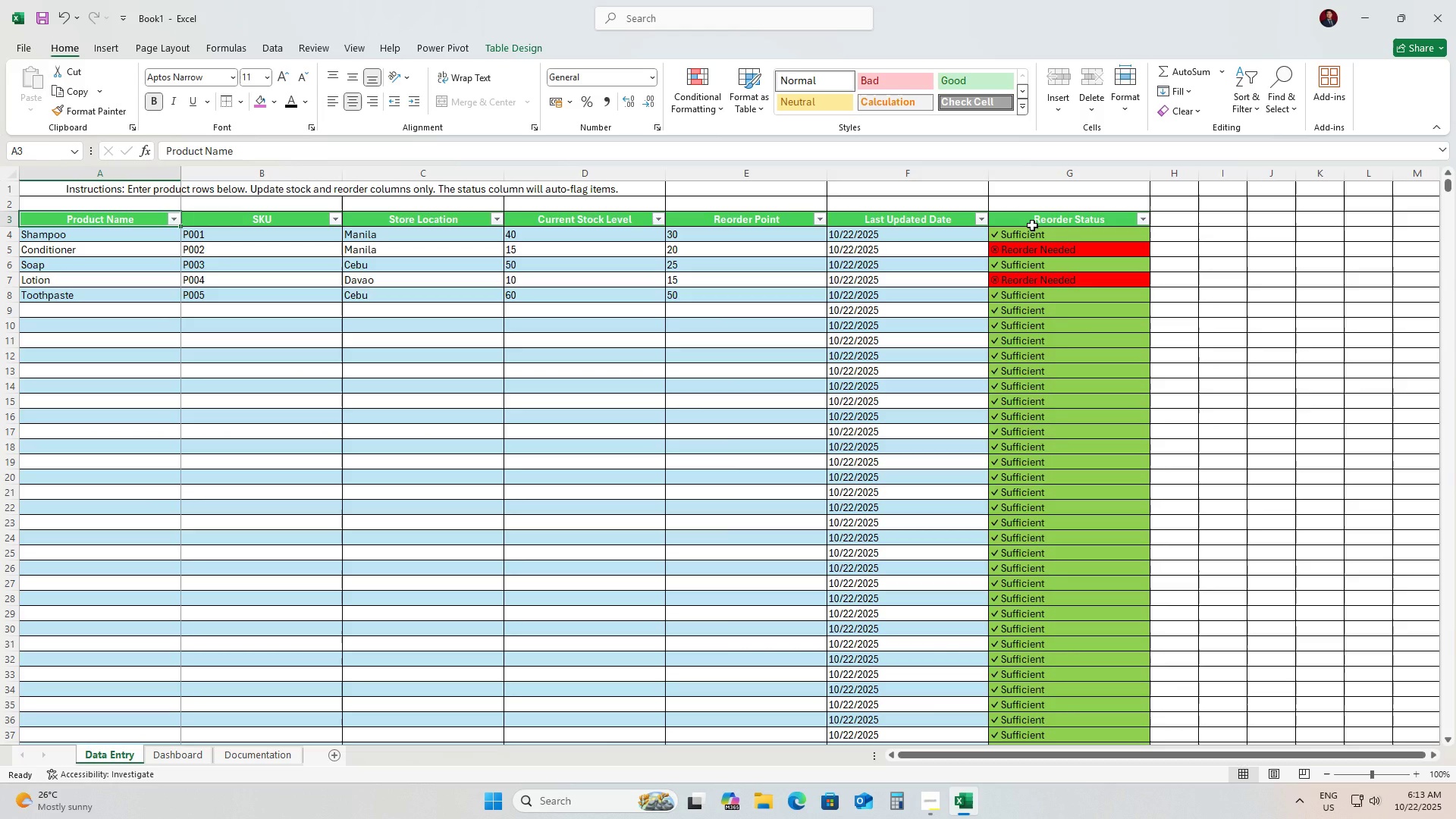 
left_click([414, 470])
 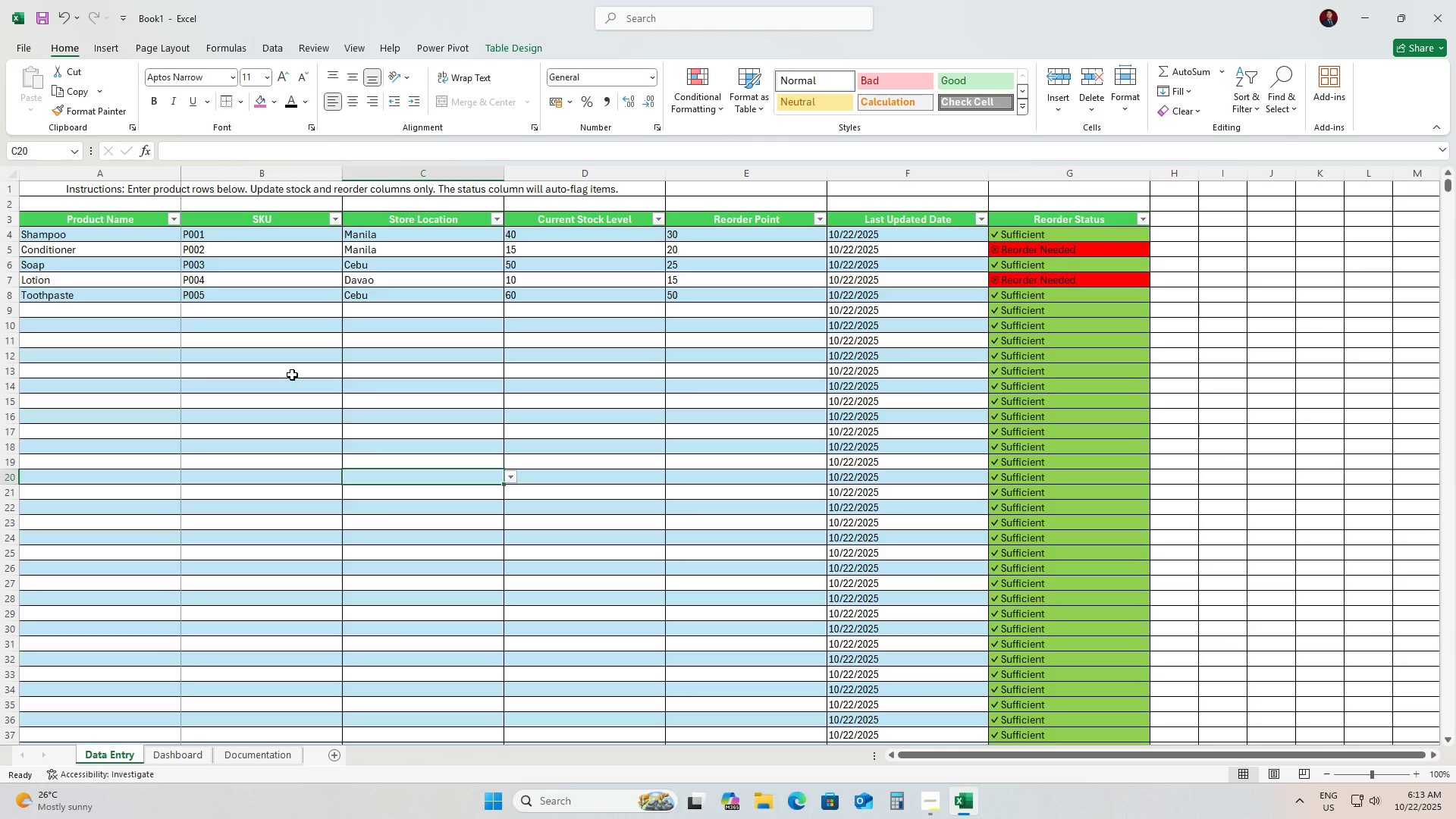 
scroll: coordinate [292, 375], scroll_direction: down, amount: 2.0
 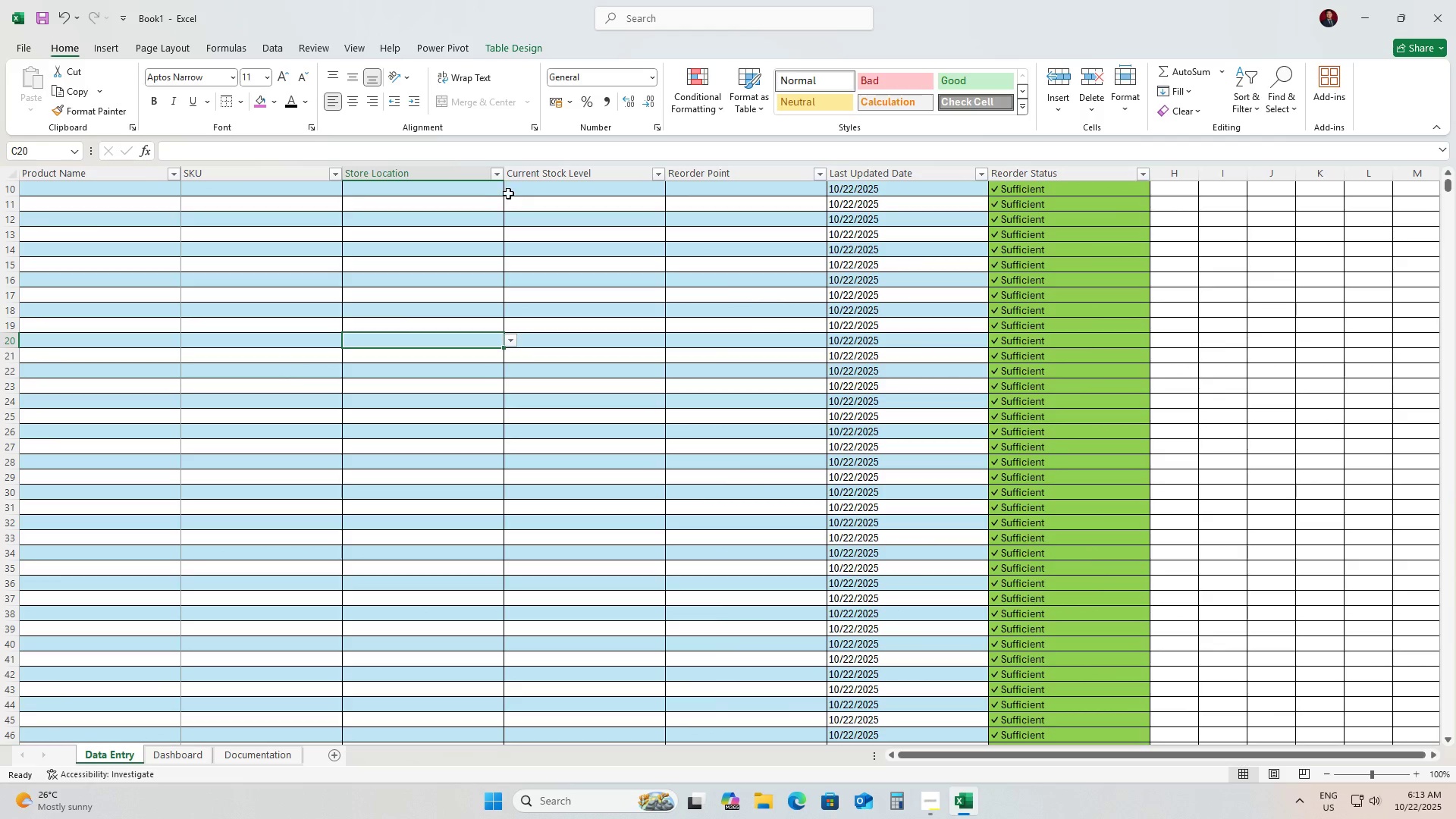 
left_click([501, 179])
 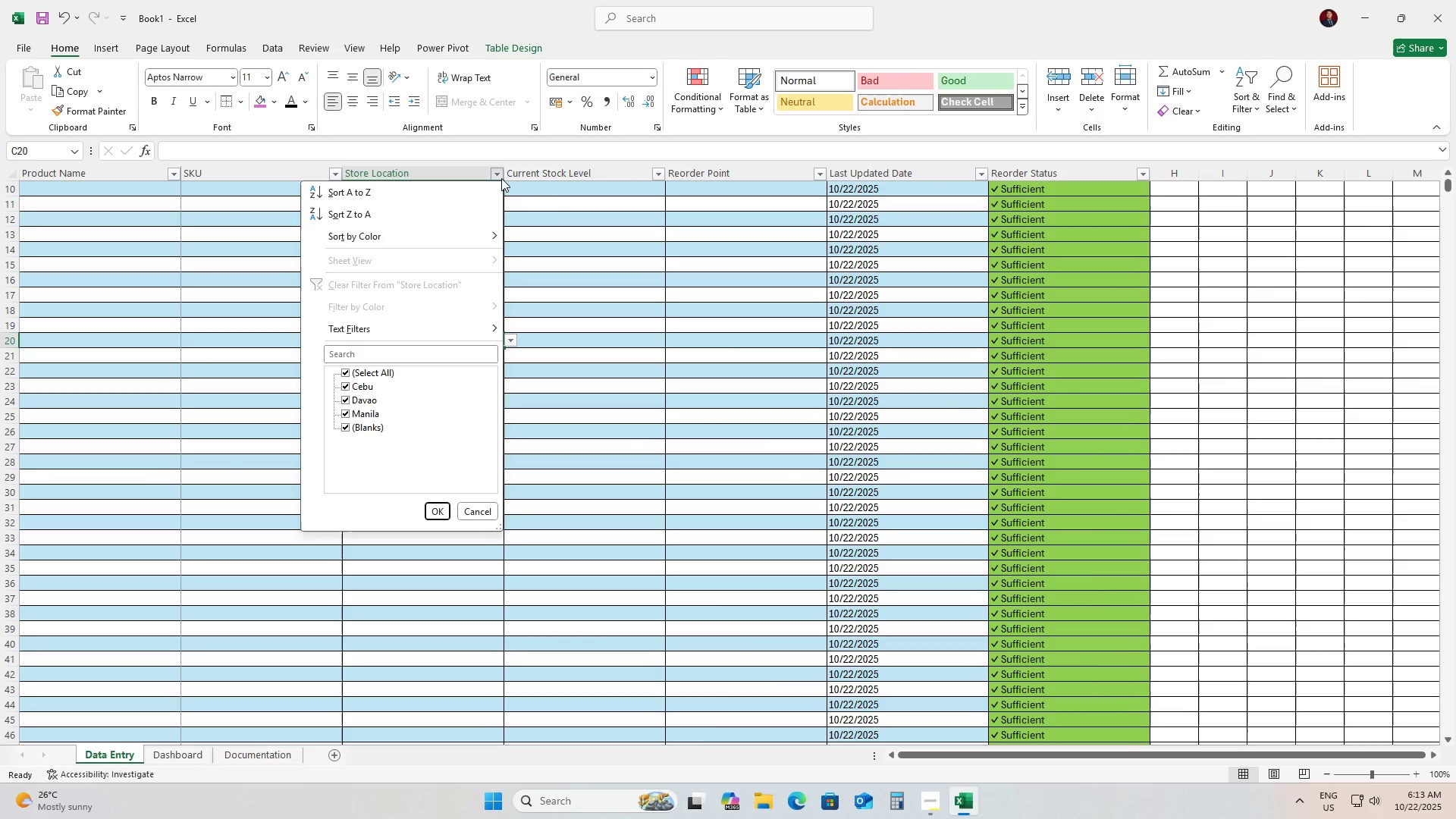 
left_click([501, 178])
 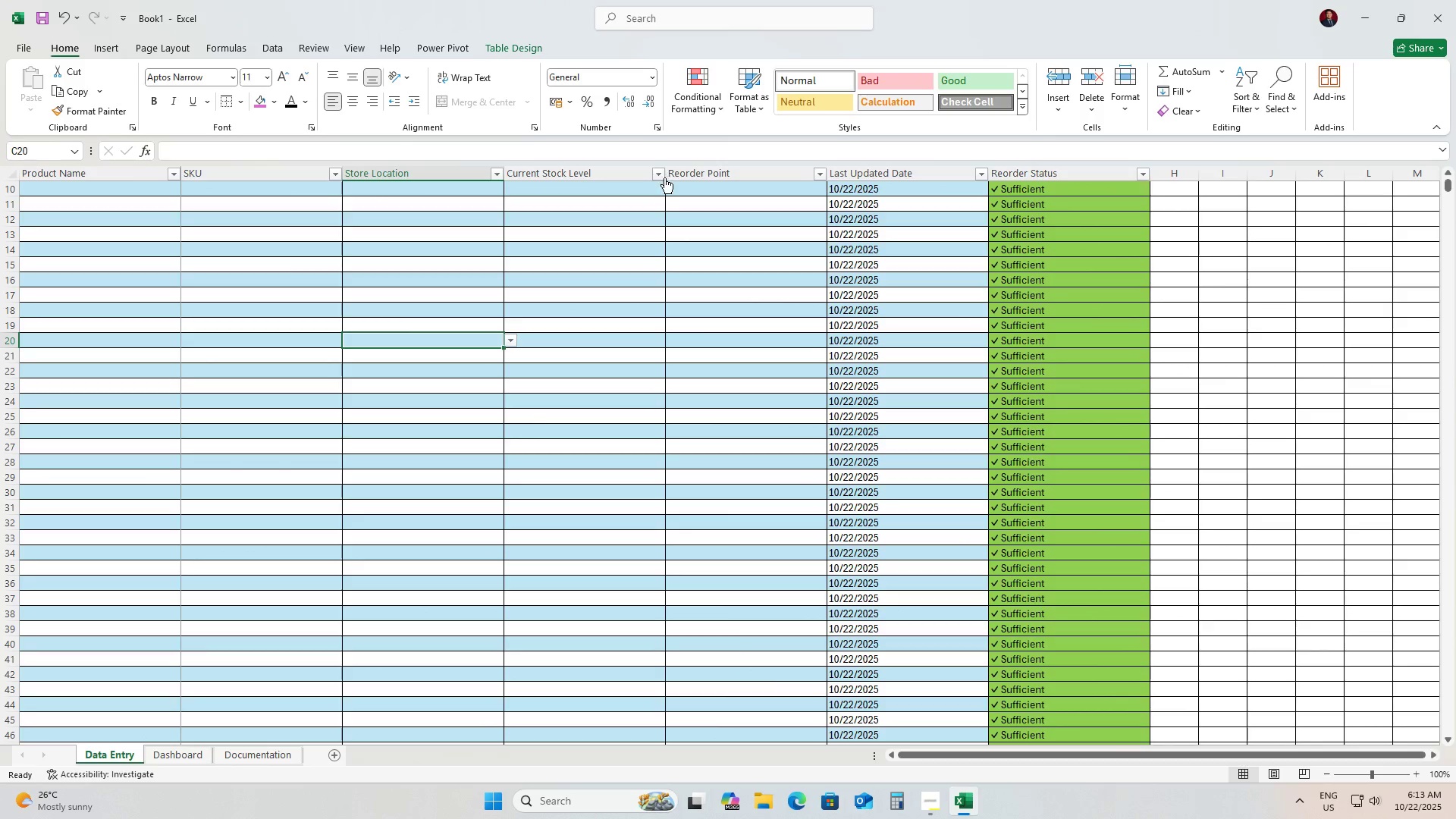 
left_click([664, 177])
 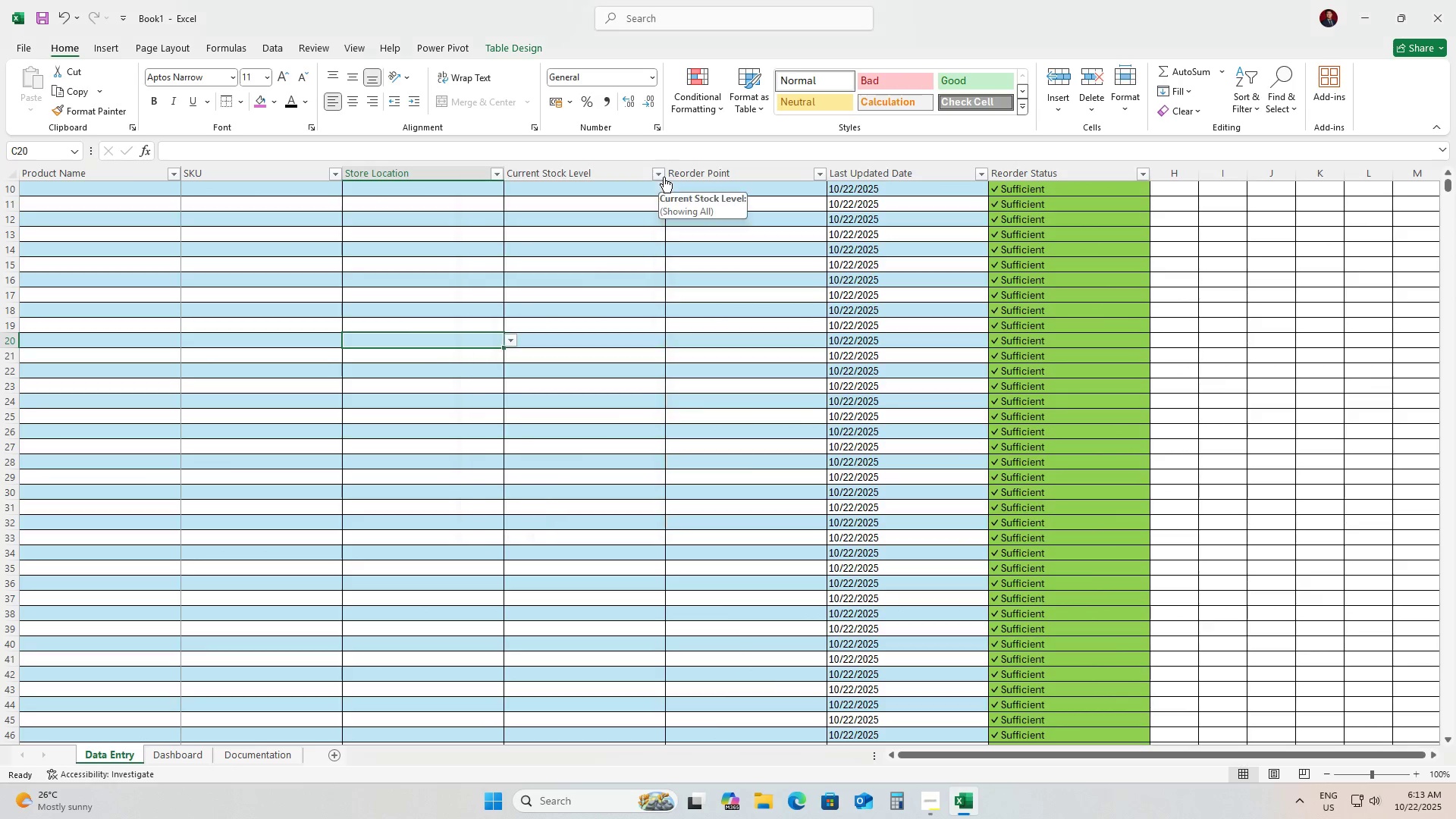 
left_click([664, 177])
 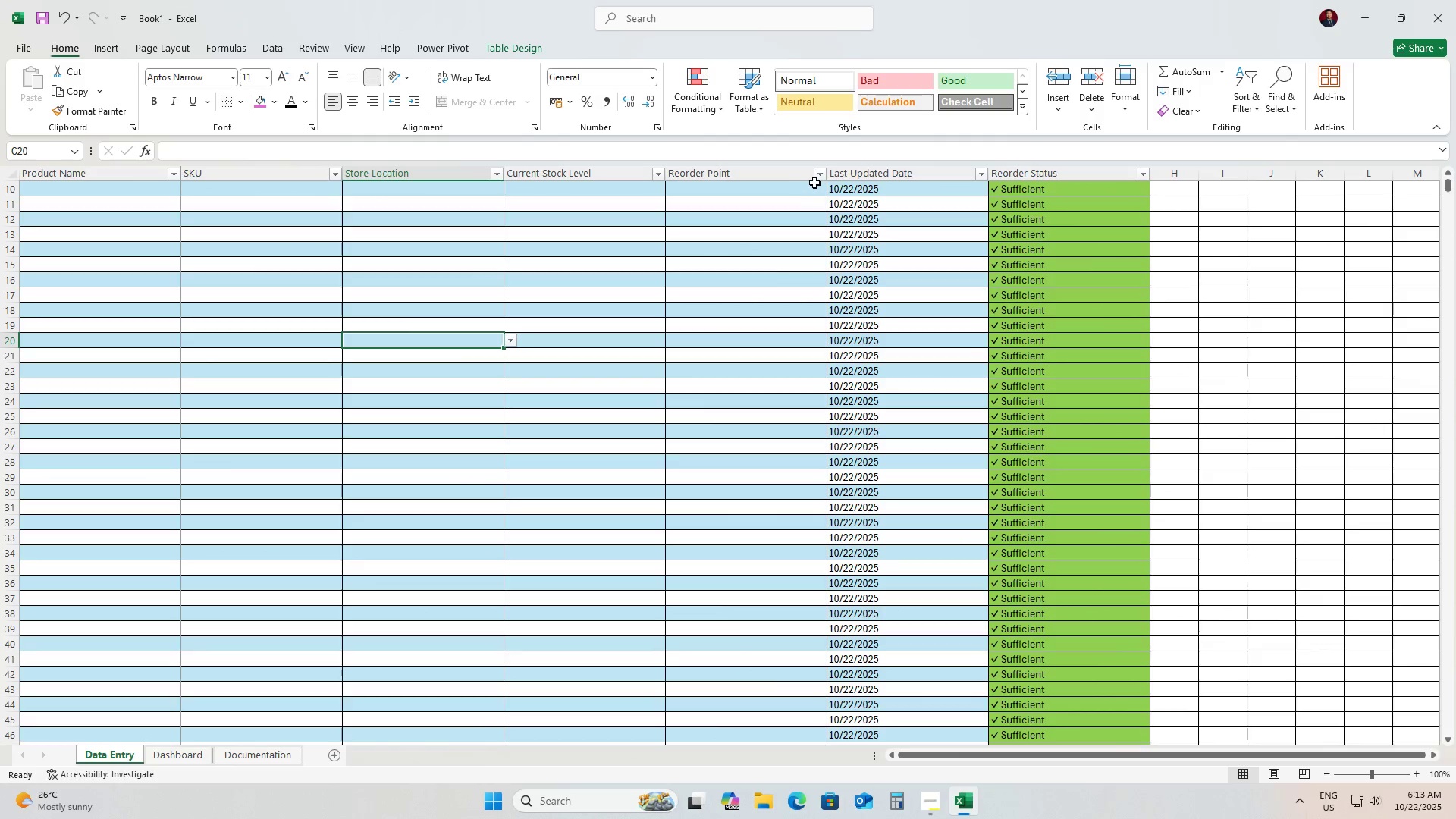 
left_click([819, 177])
 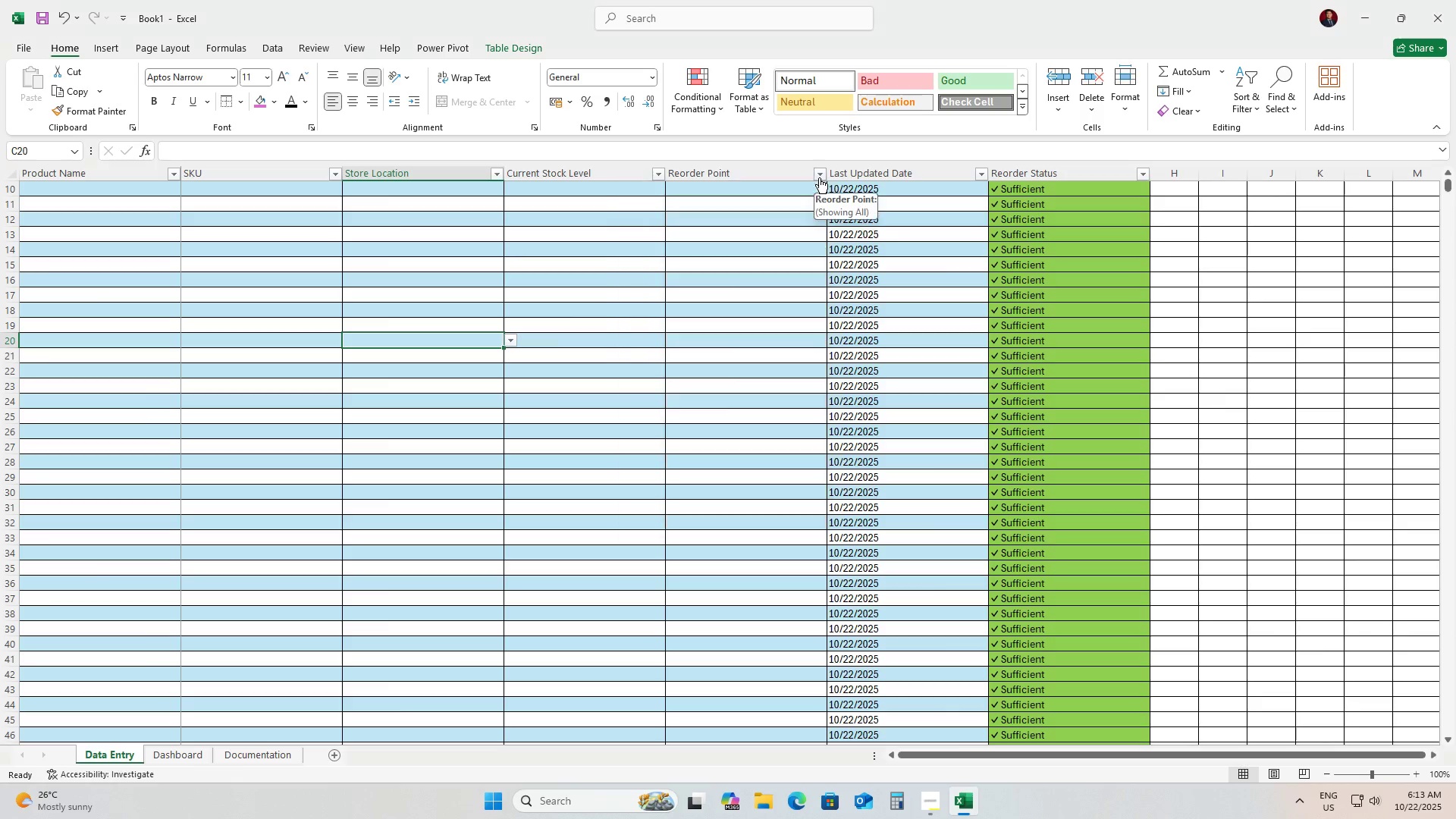 
left_click([819, 177])
 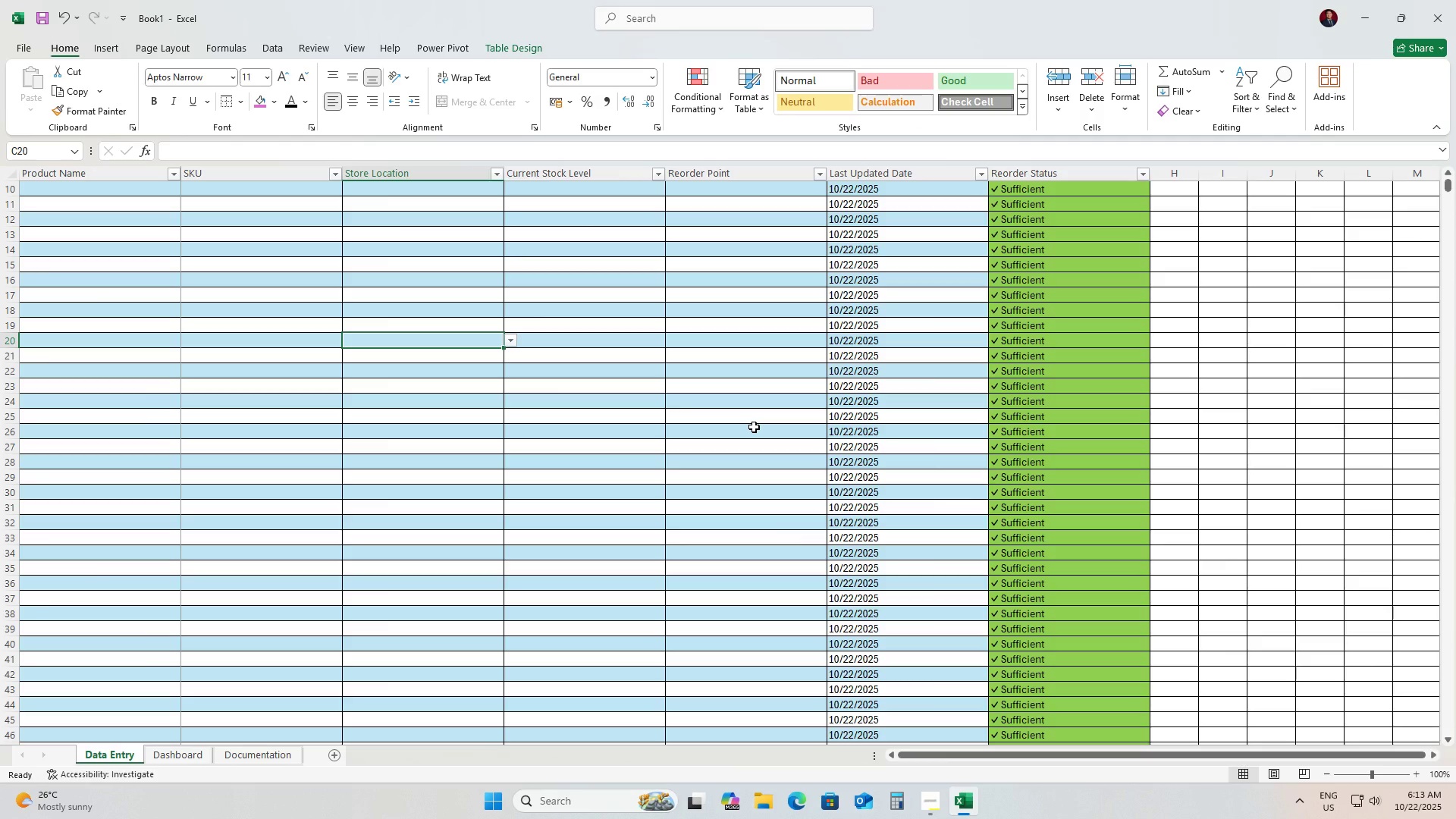 
wait(12.88)
 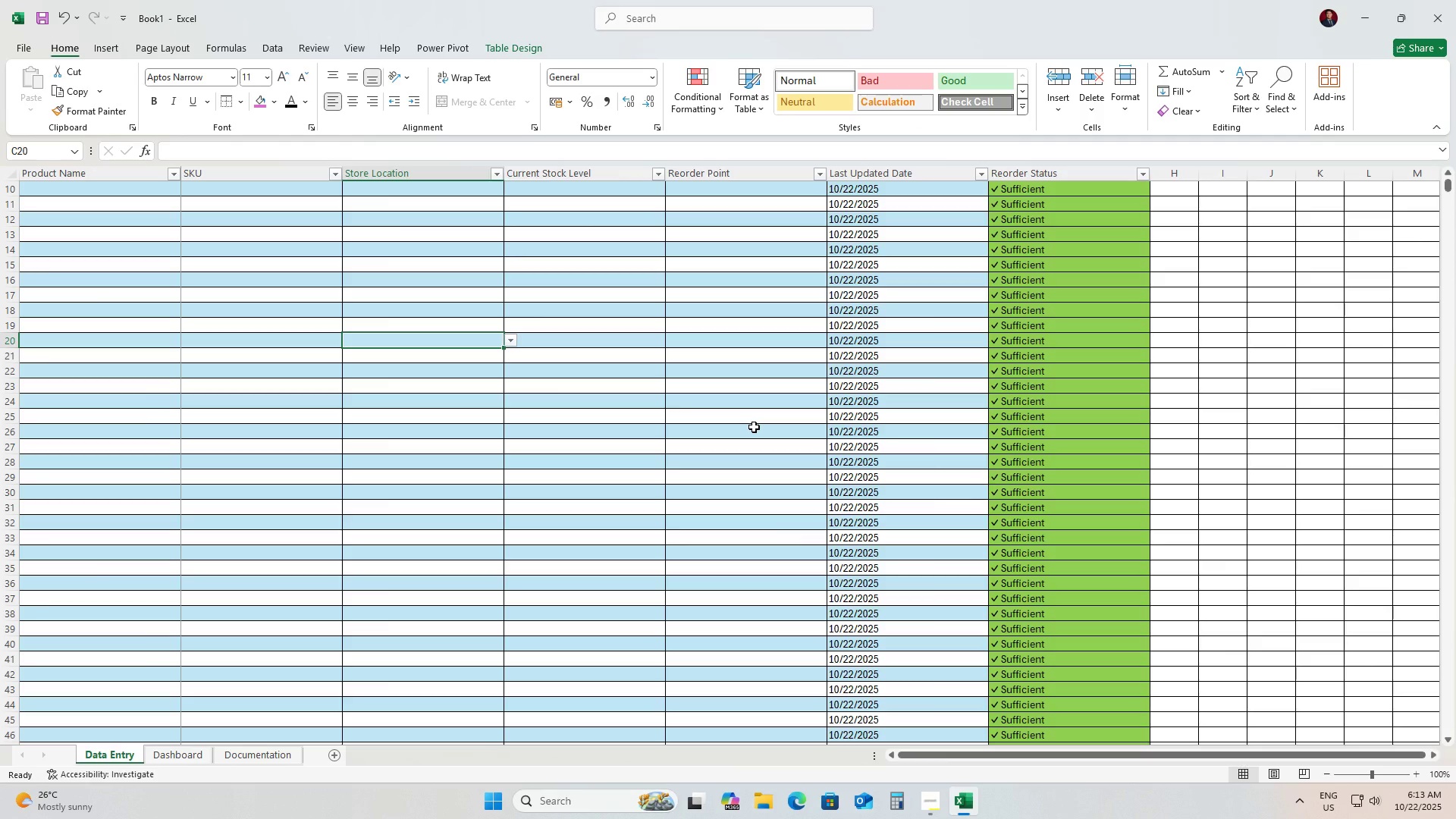 
scroll: coordinate [662, 393], scroll_direction: up, amount: 14.0
 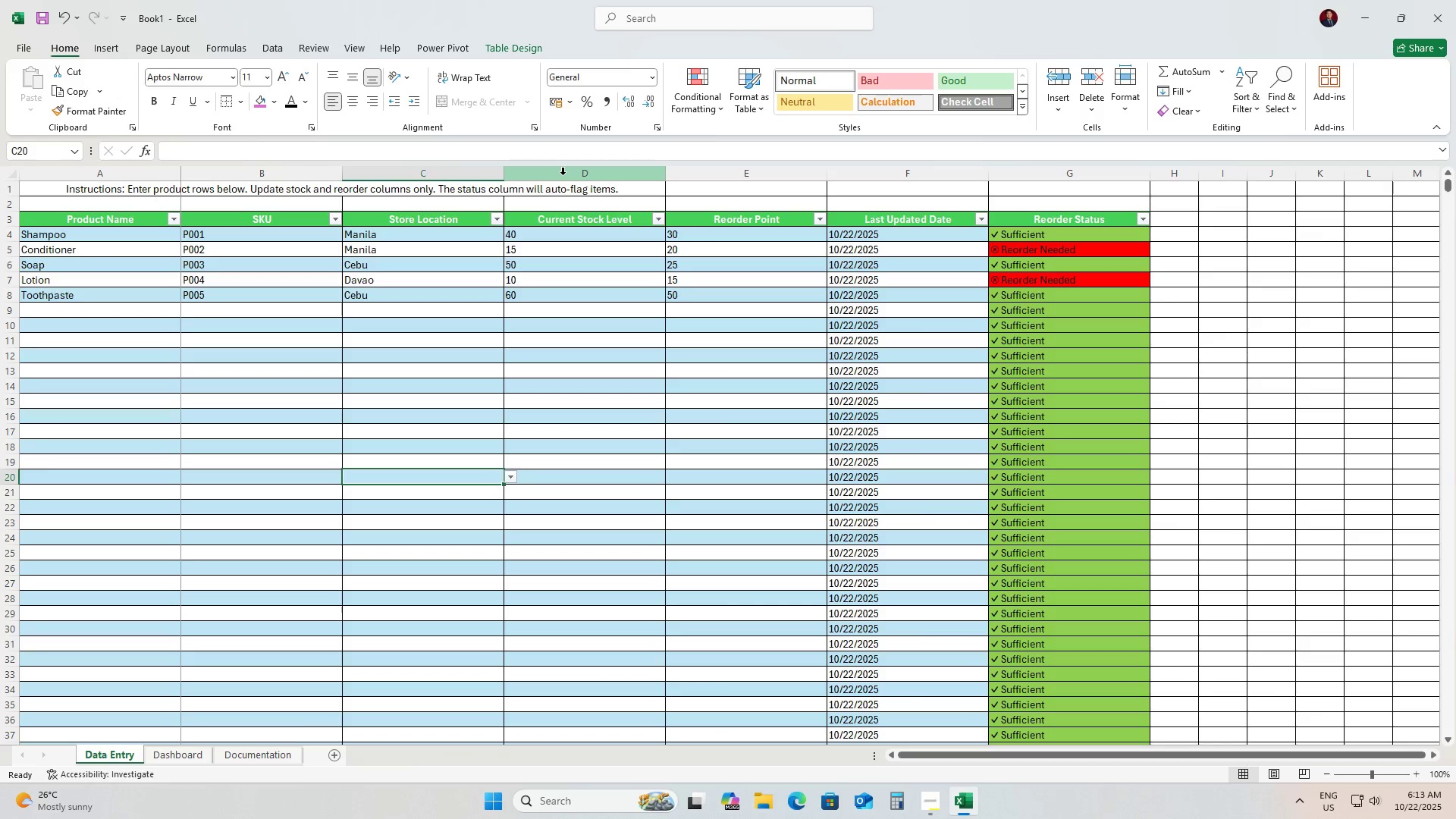 
left_click([563, 174])
 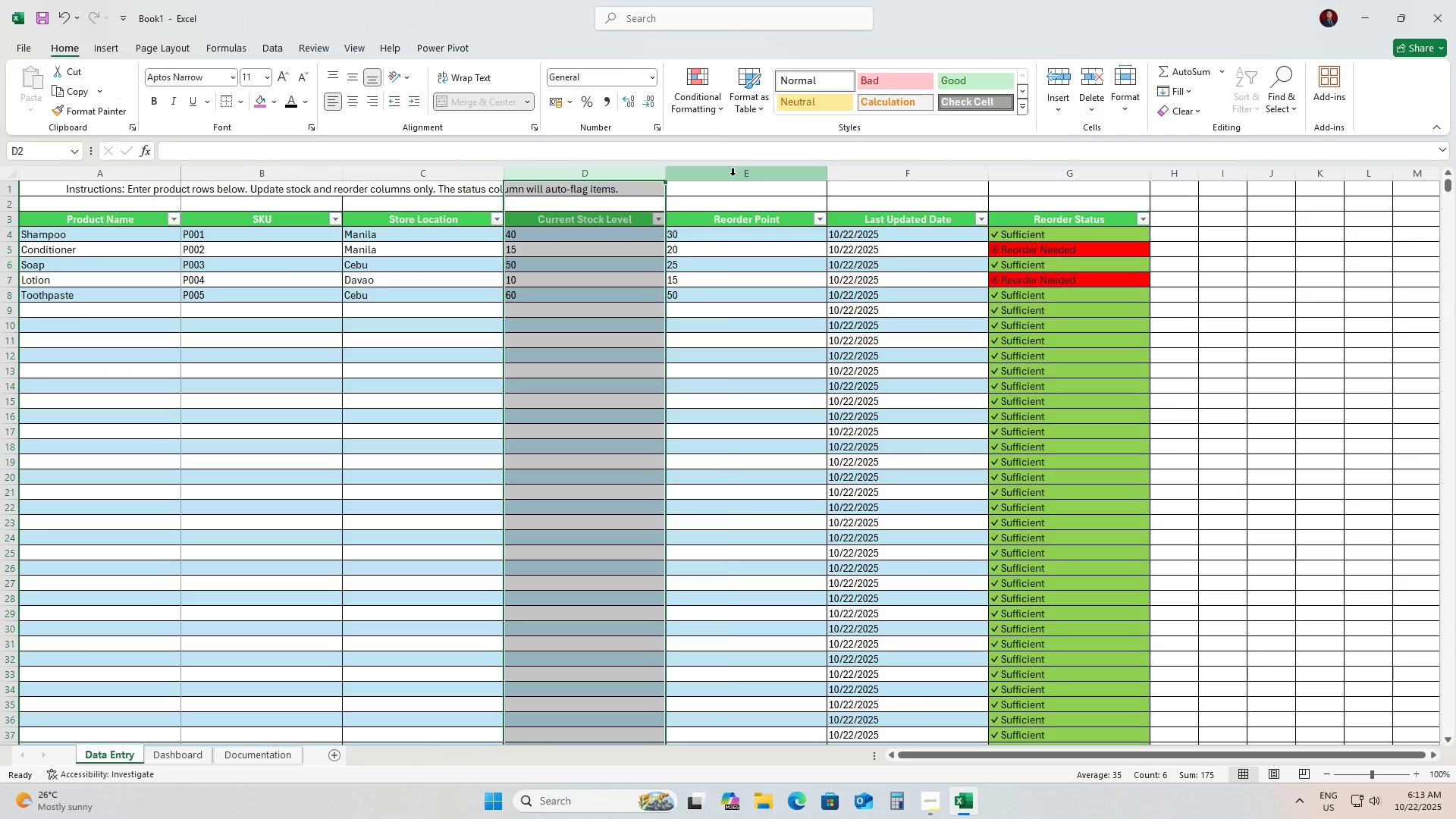 
hold_key(key=ShiftLeft, duration=1.17)
left_click([733, 175])
 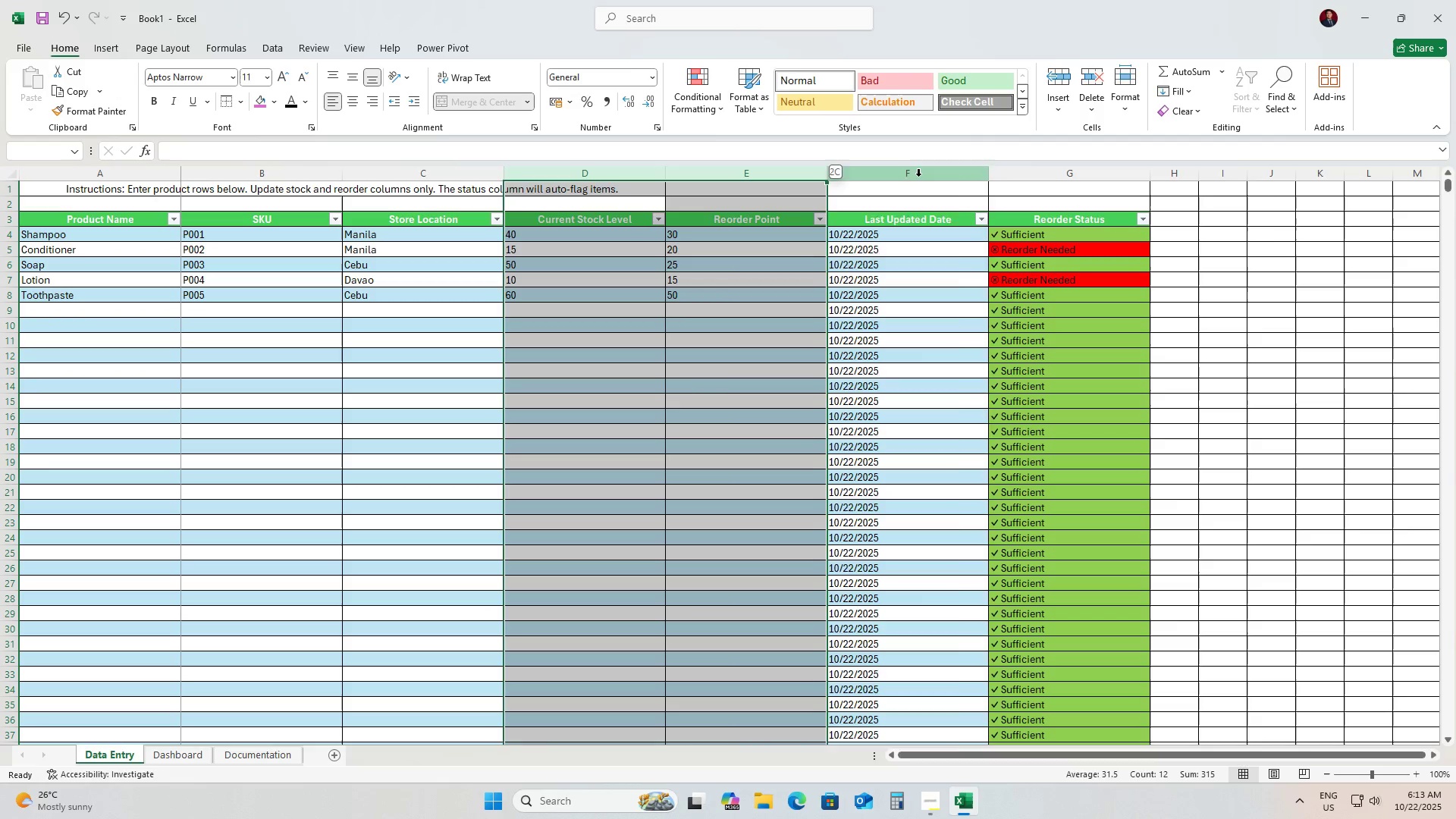 
left_click([918, 176])
 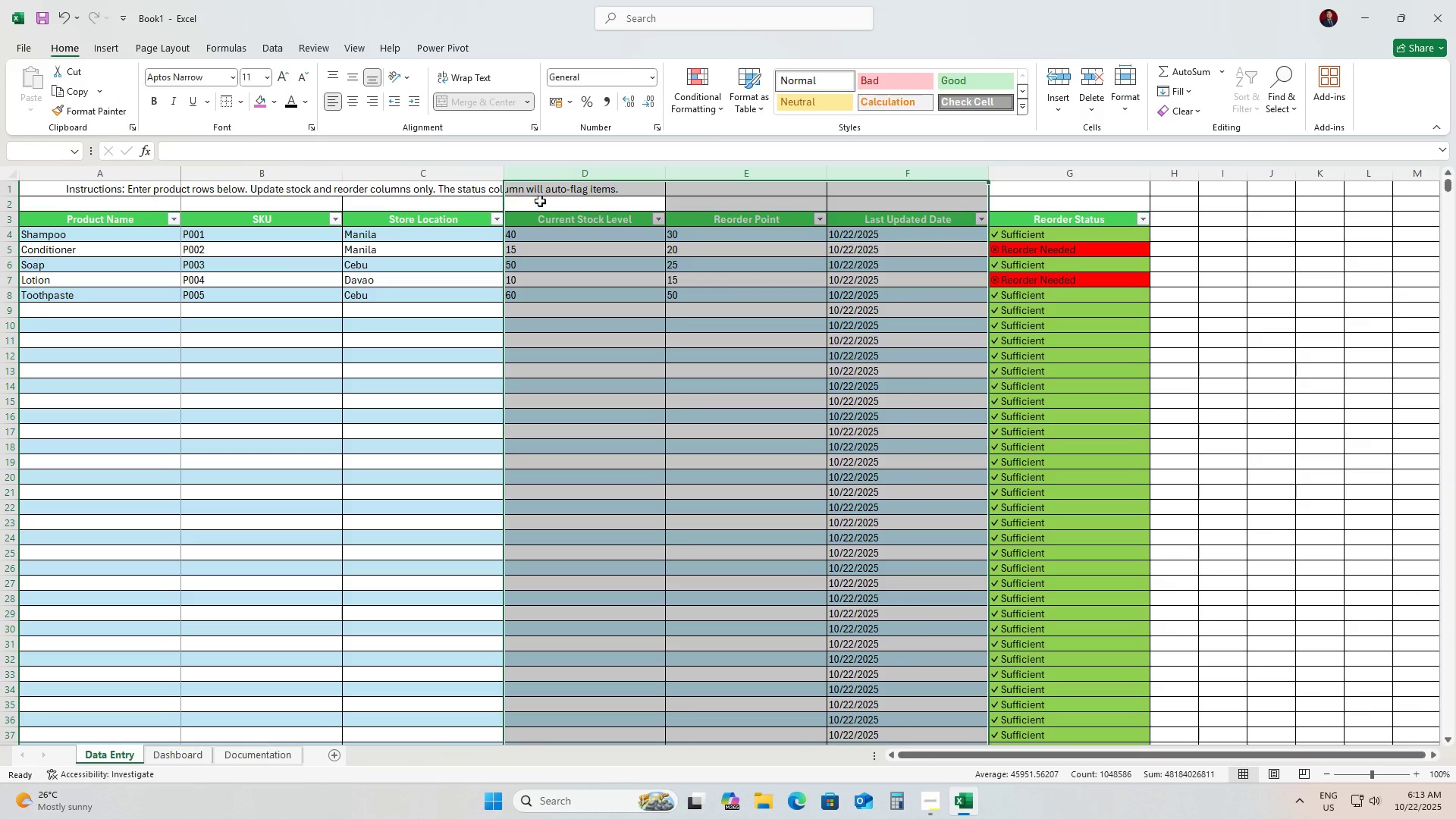 
right_click([573, 173])
 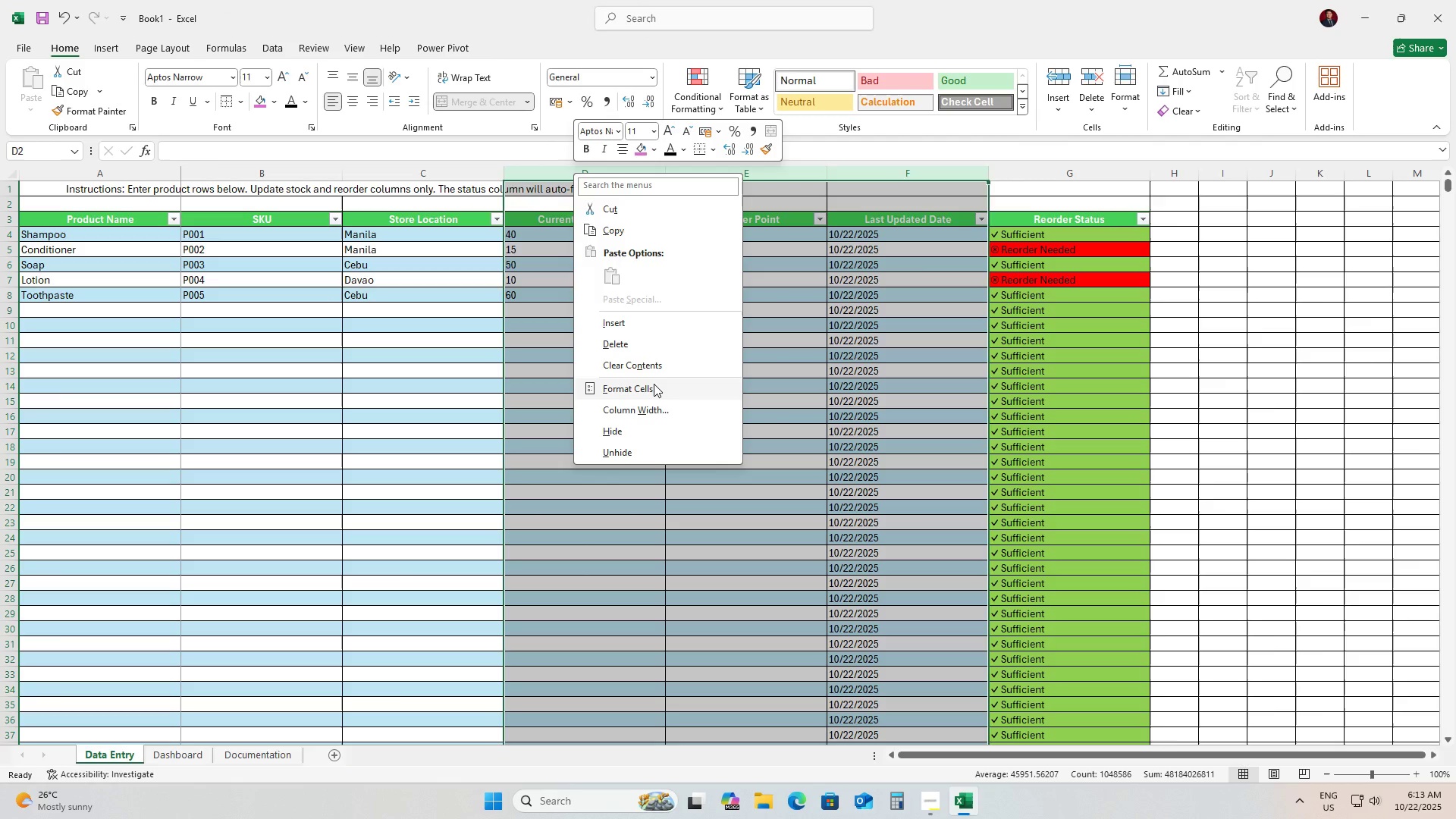 
left_click([654, 384])
 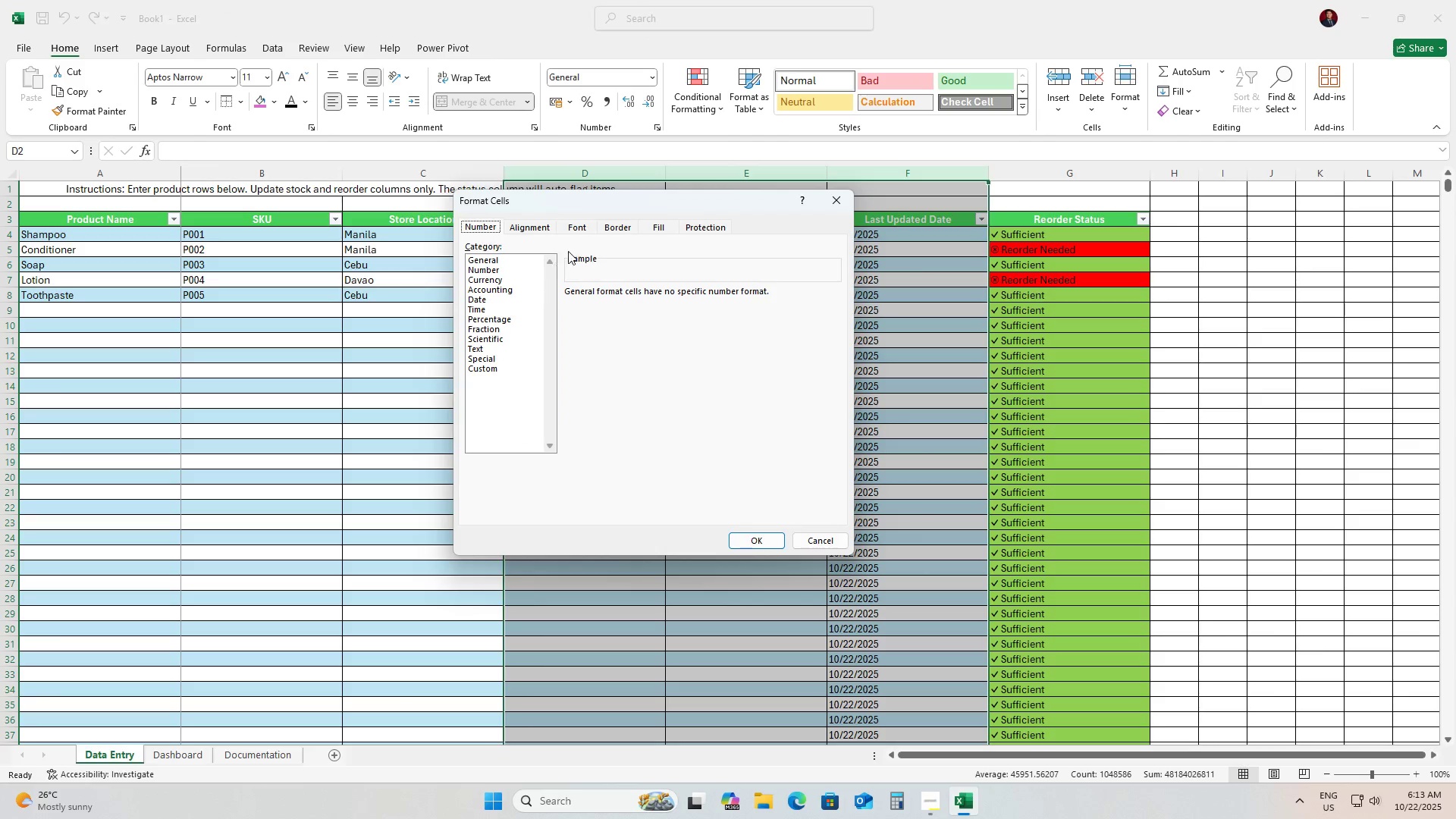 
left_click([700, 228])
 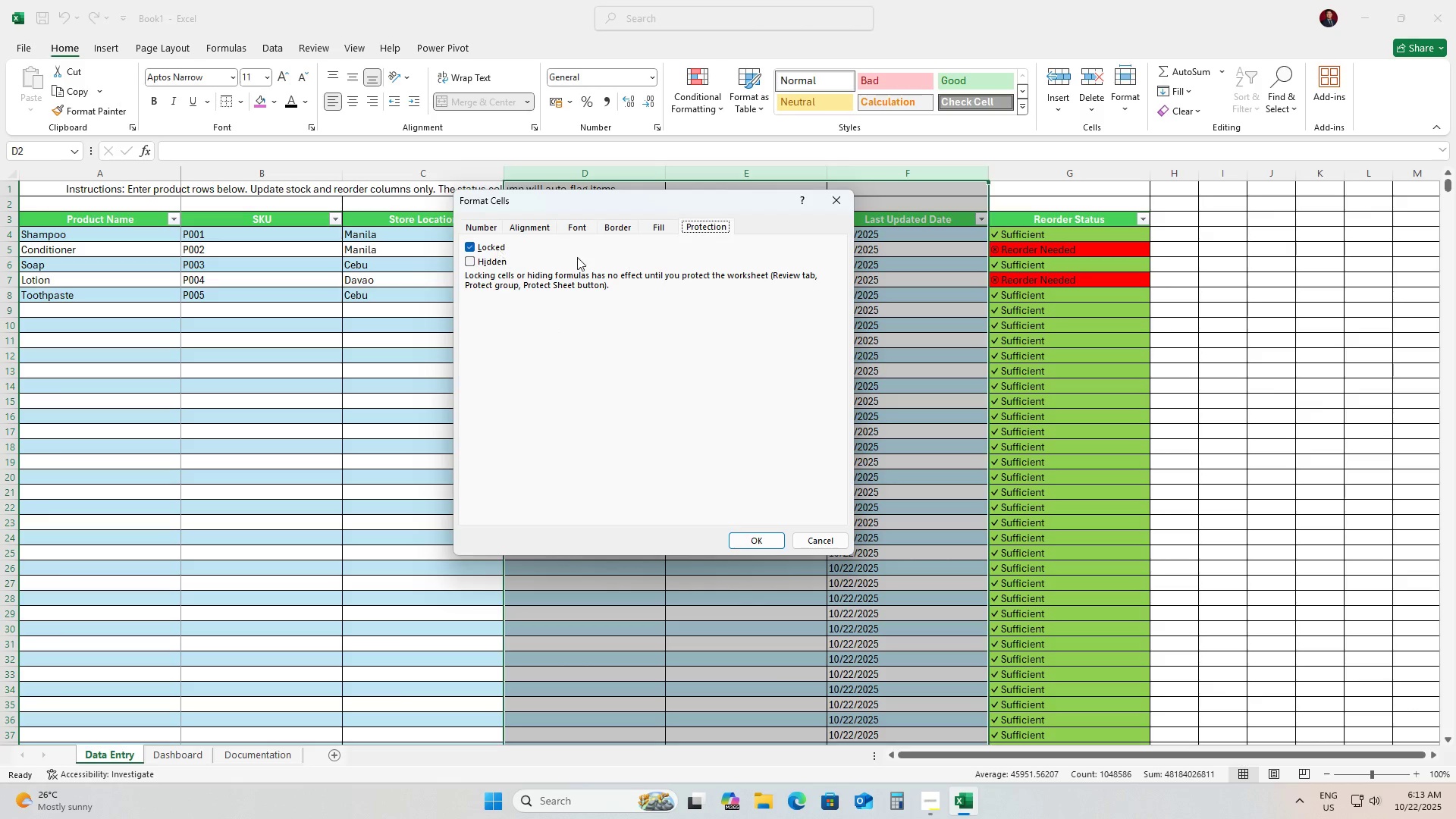 
wait(12.79)
 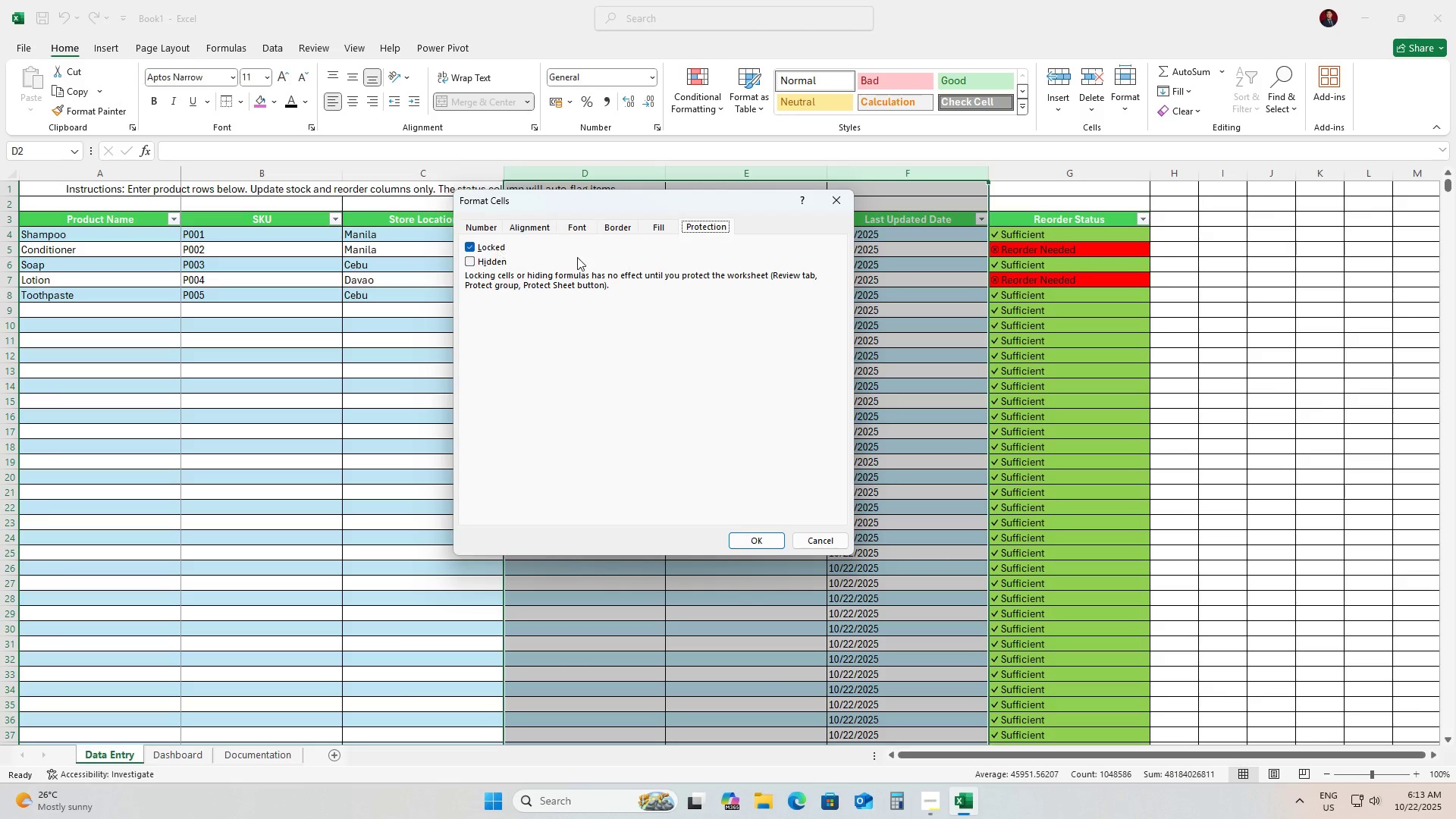 
left_click([472, 247])
 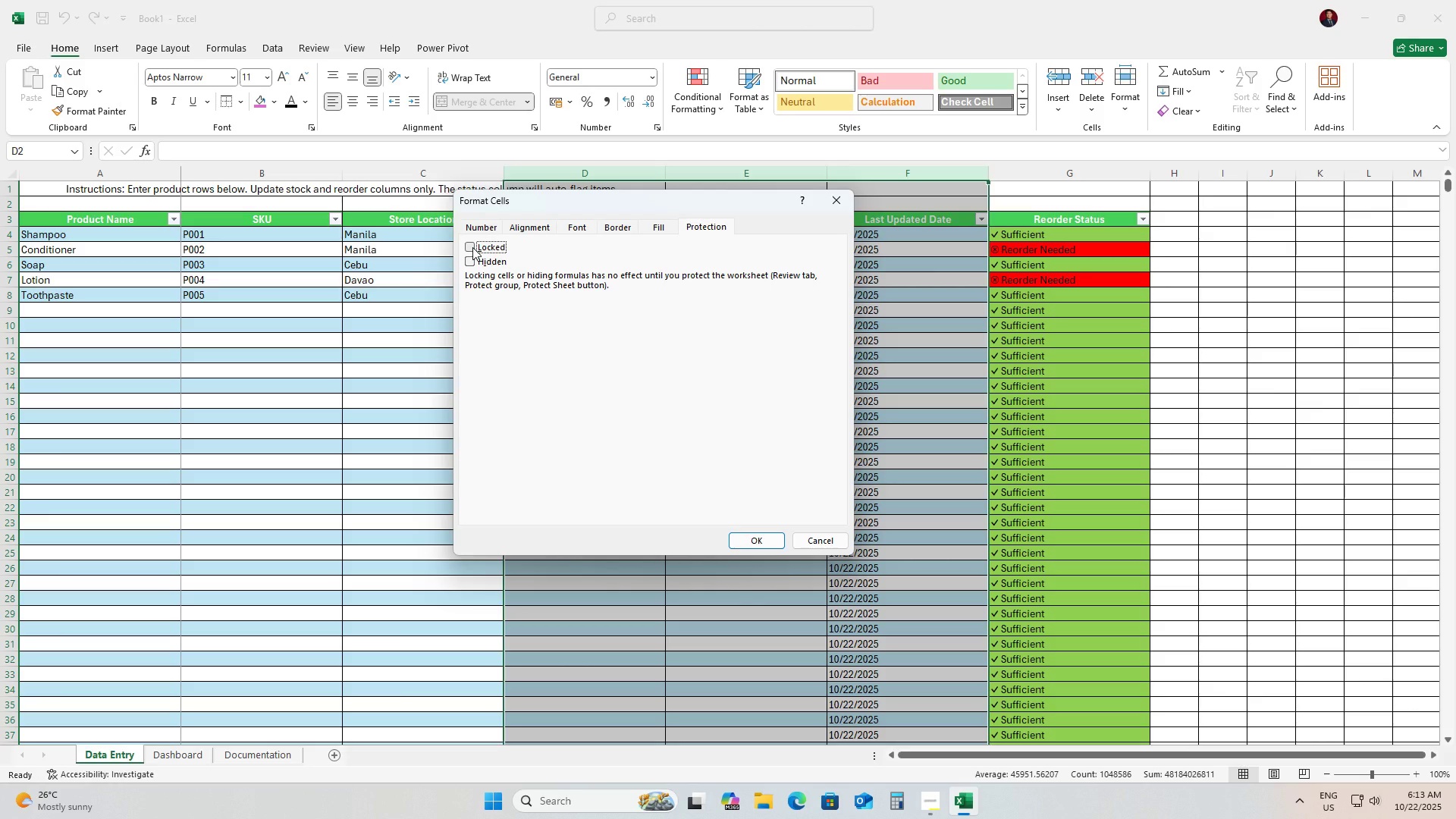 
left_click([472, 247])
 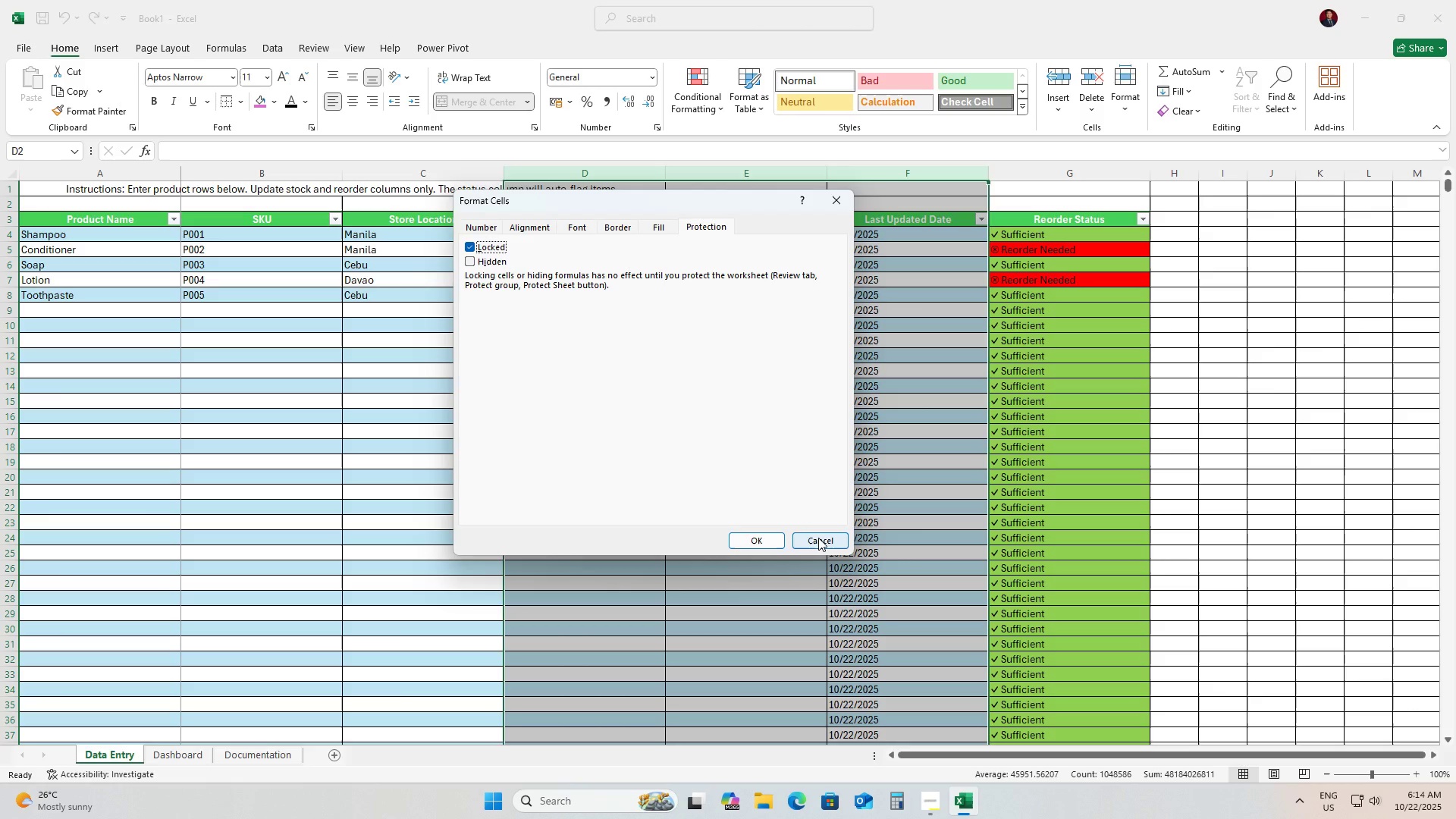 
left_click([818, 538])
 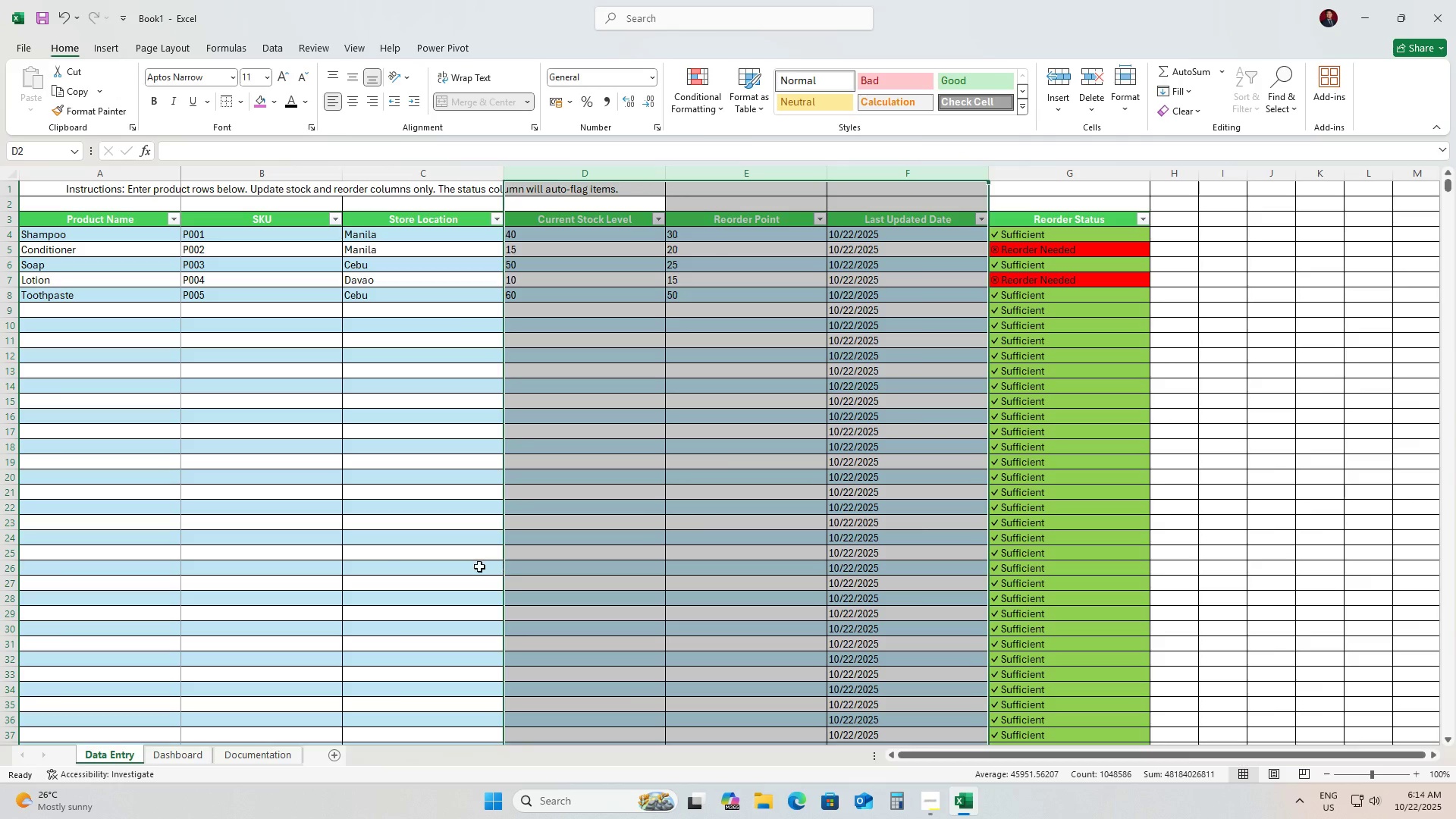 
left_click([371, 562])
 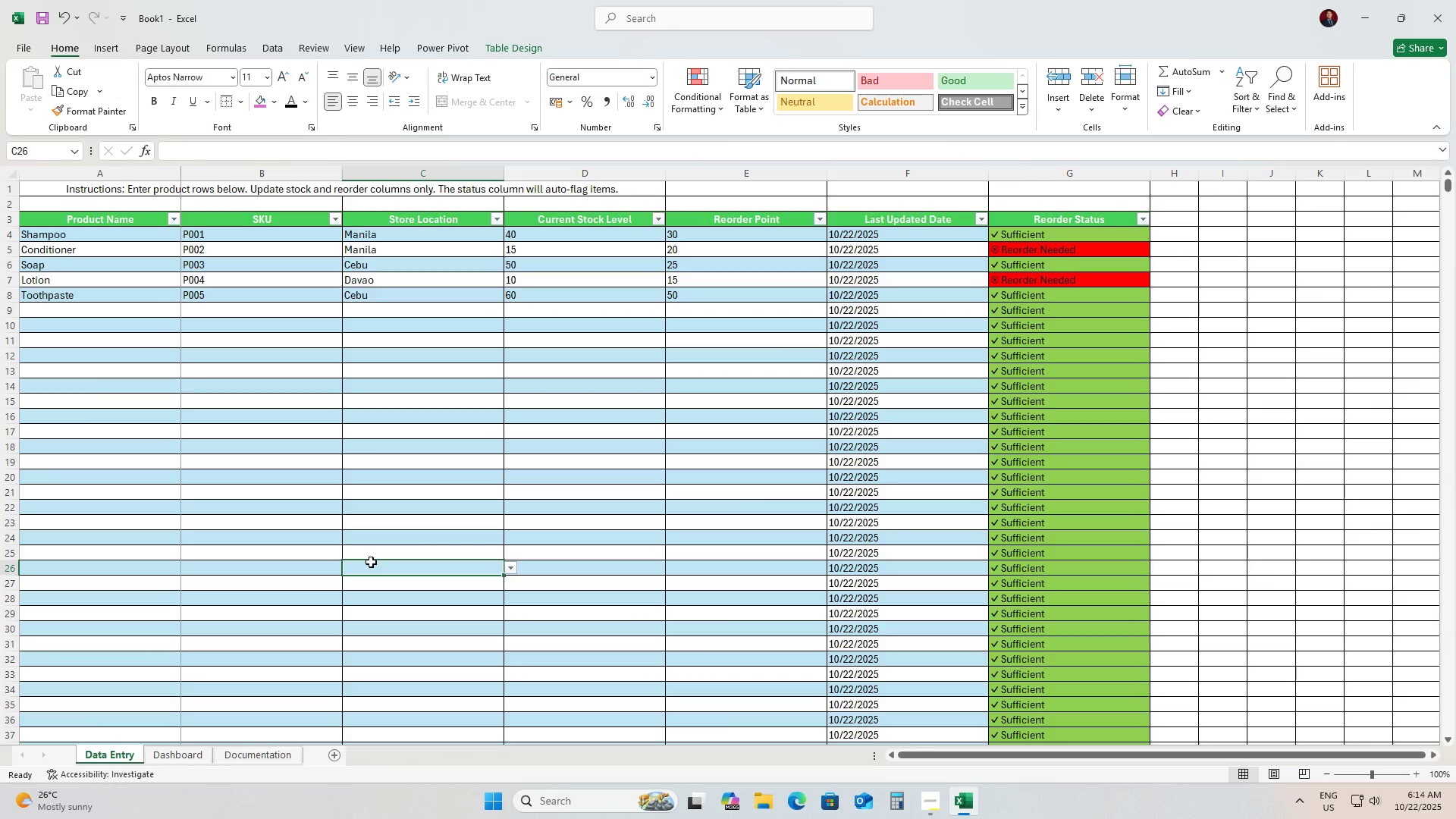 
scroll: coordinate [371, 562], scroll_direction: down, amount: 4.0
 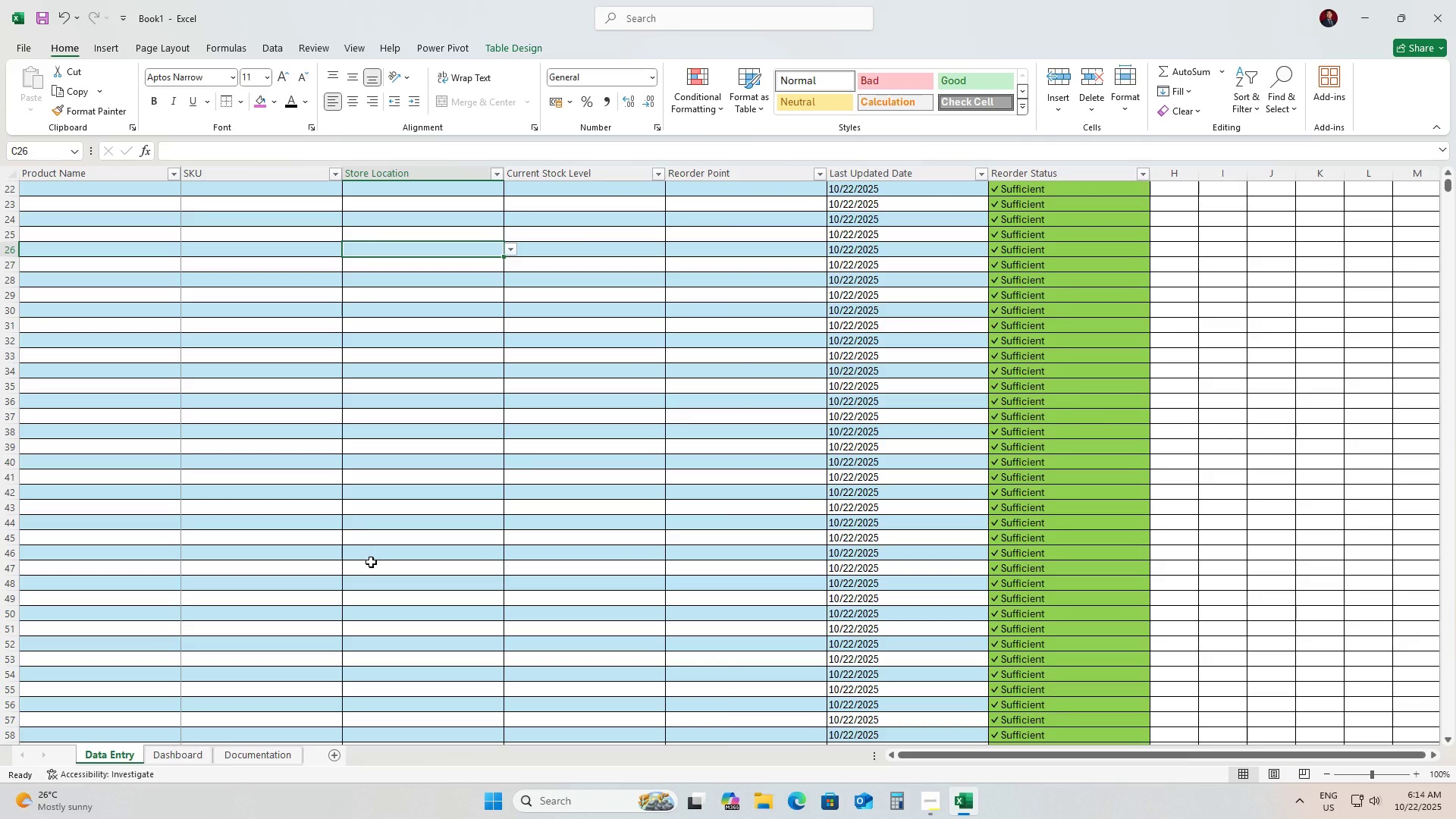 
wait(11.08)
 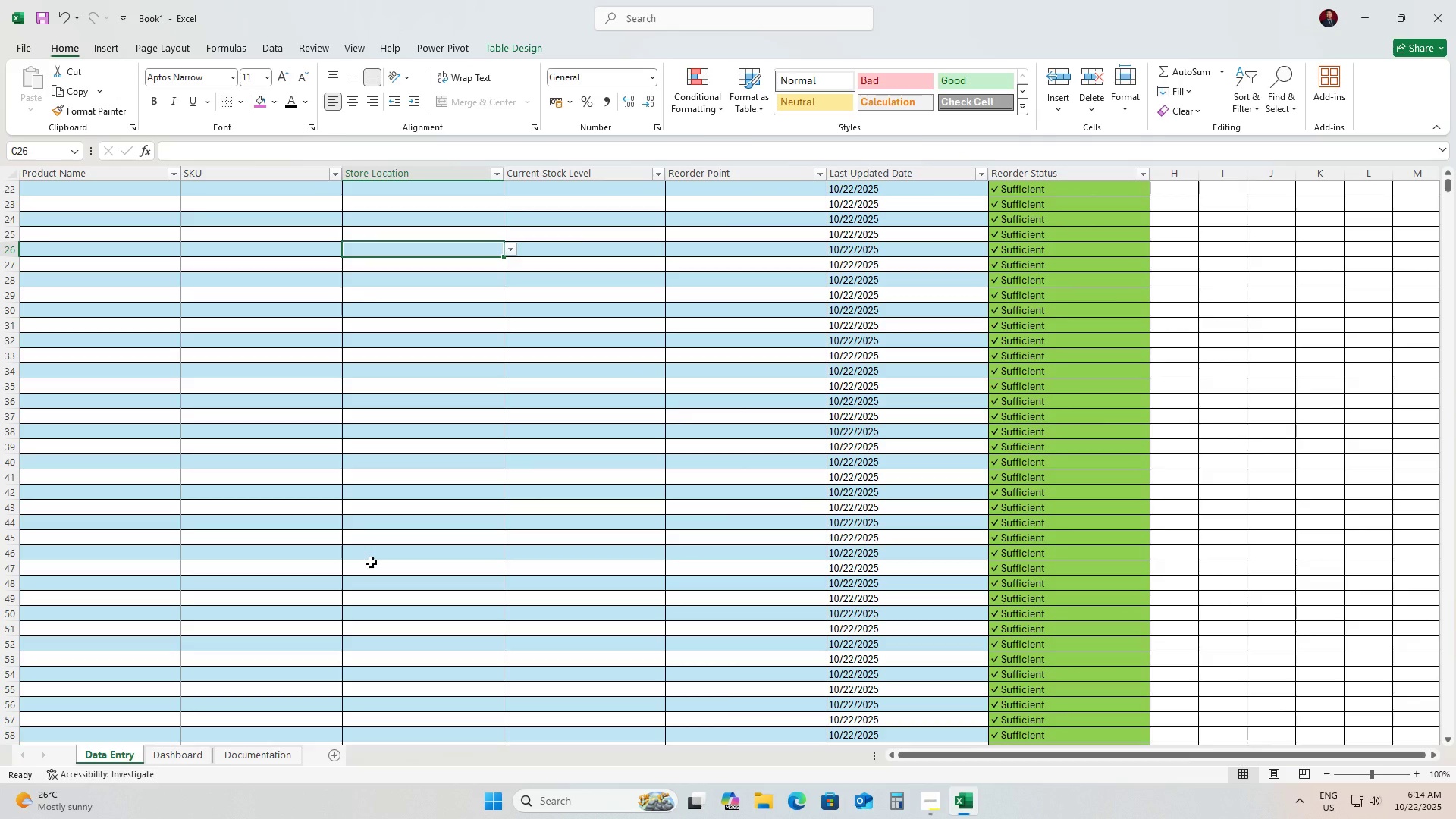 
key(Control+A)
 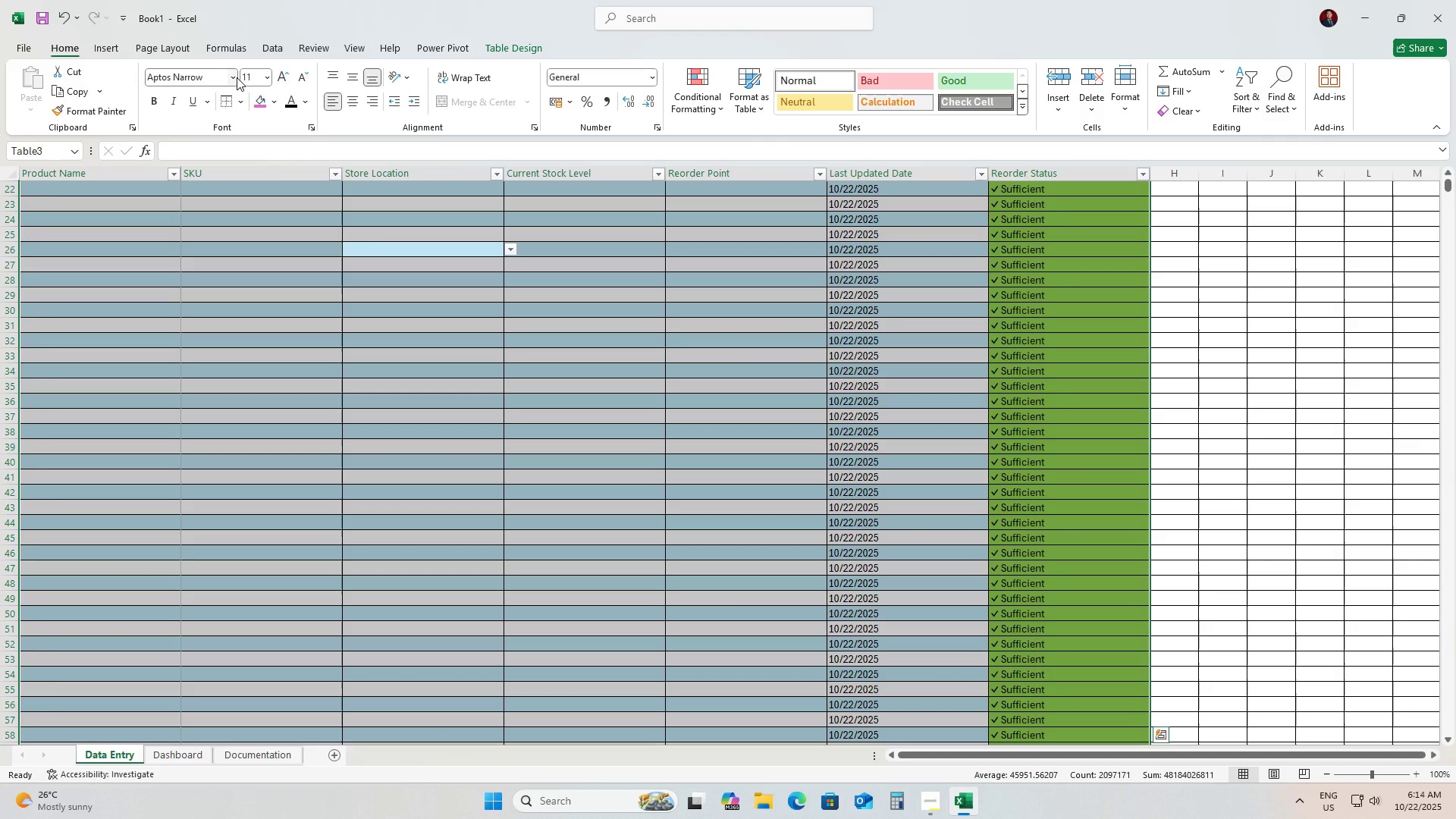 
left_click([237, 77])
 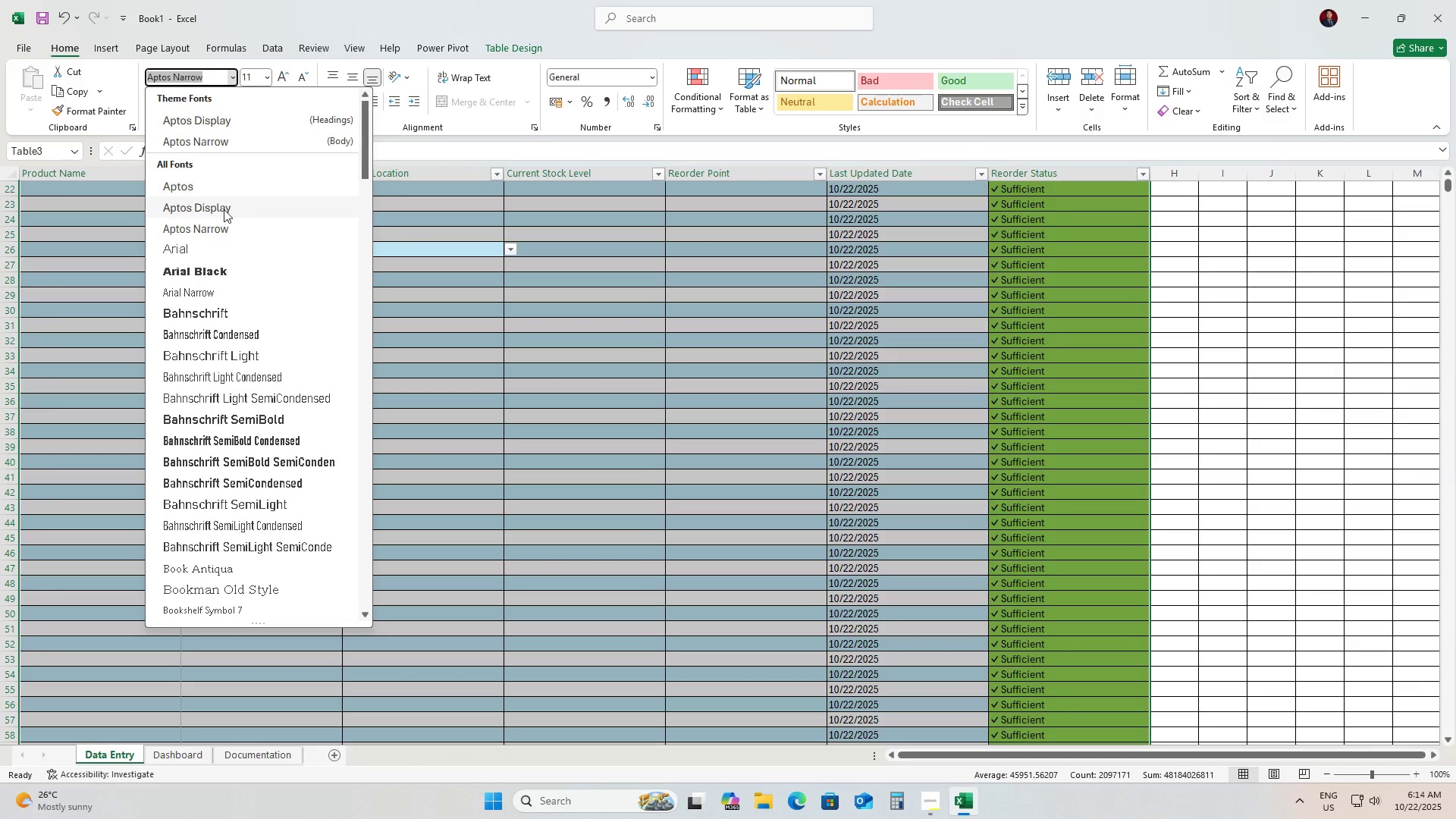 
left_click([215, 247])
 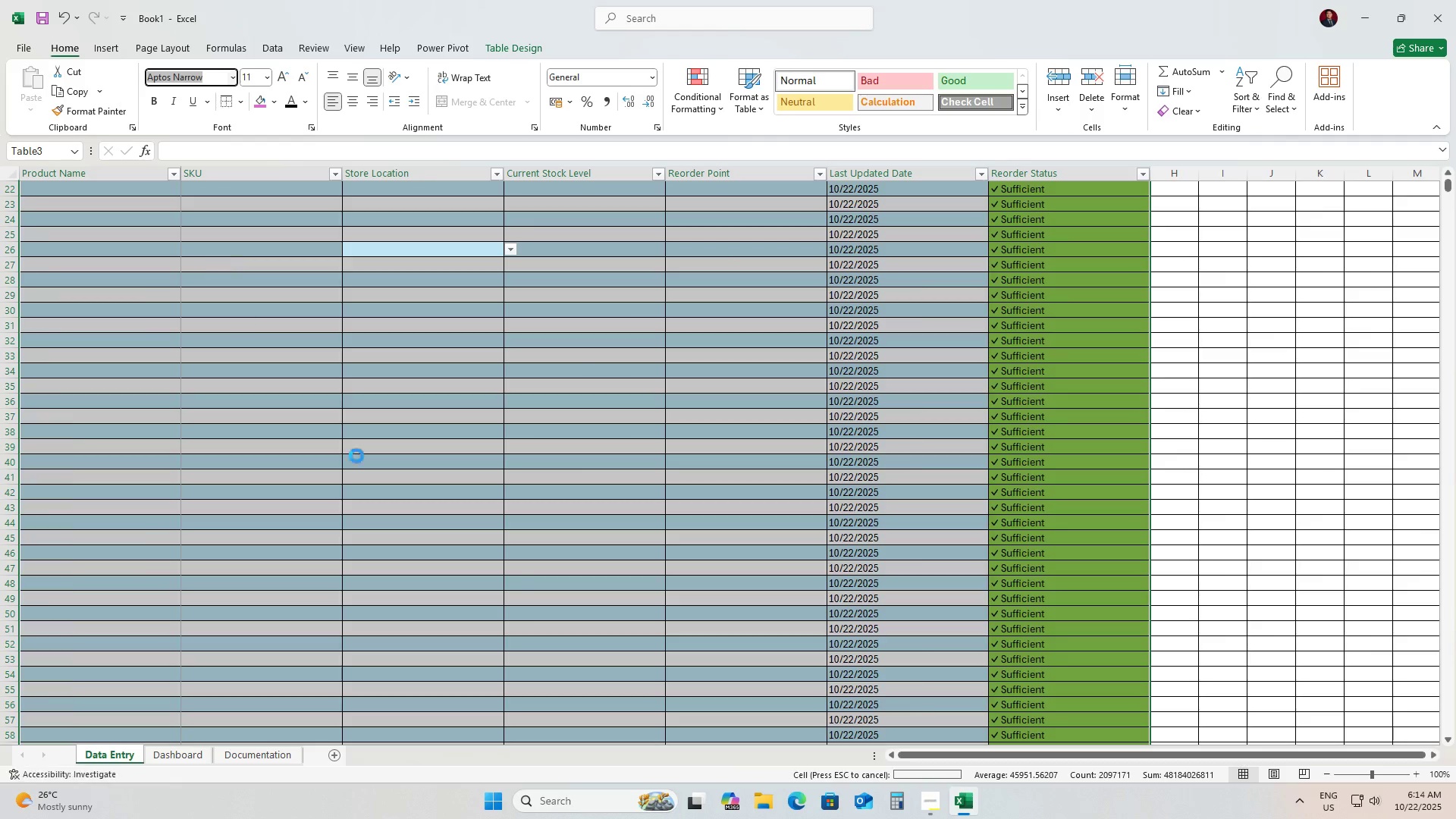 
scroll: coordinate [505, 560], scroll_direction: up, amount: 14.0
 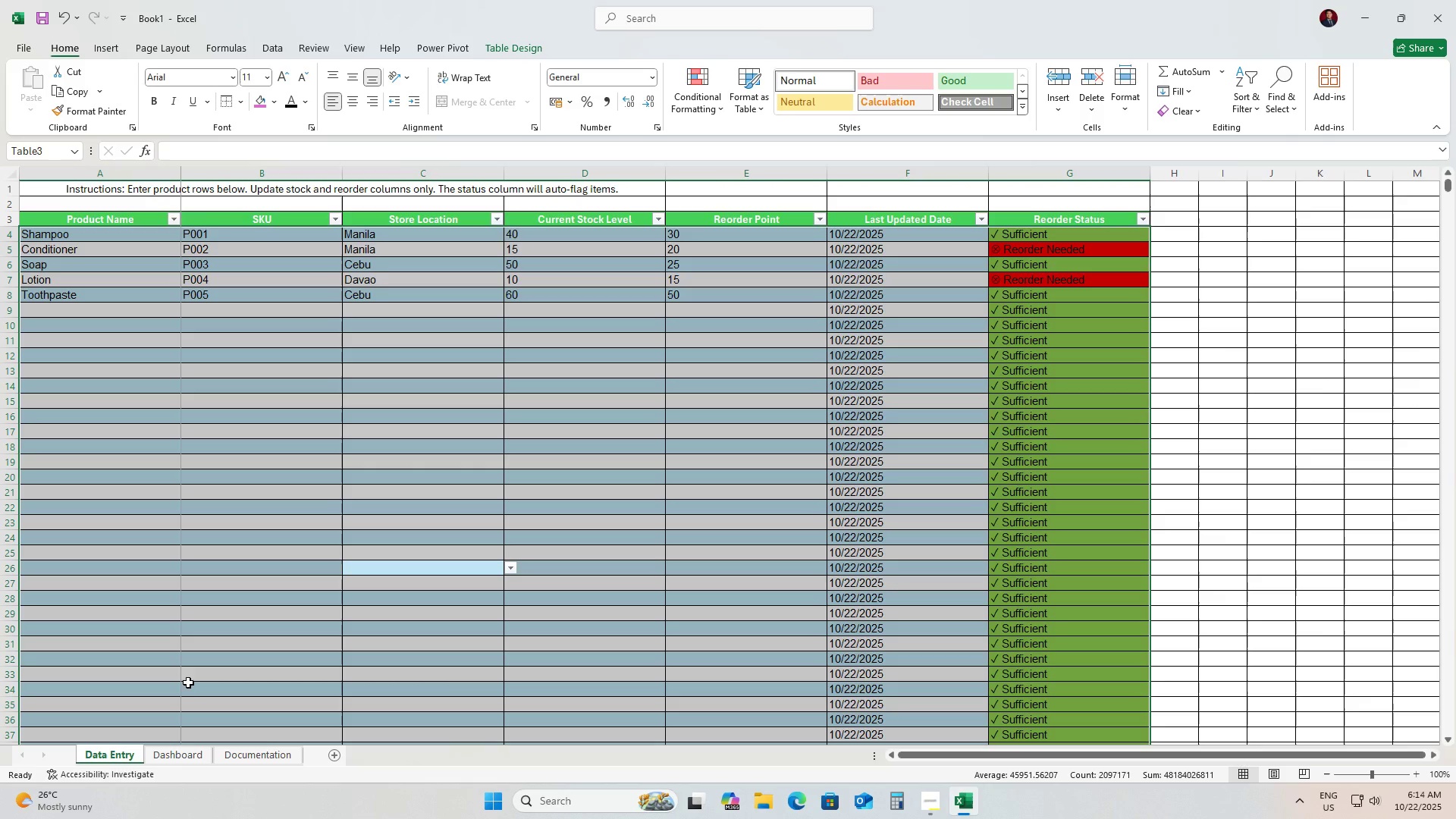 
left_click([176, 664])
 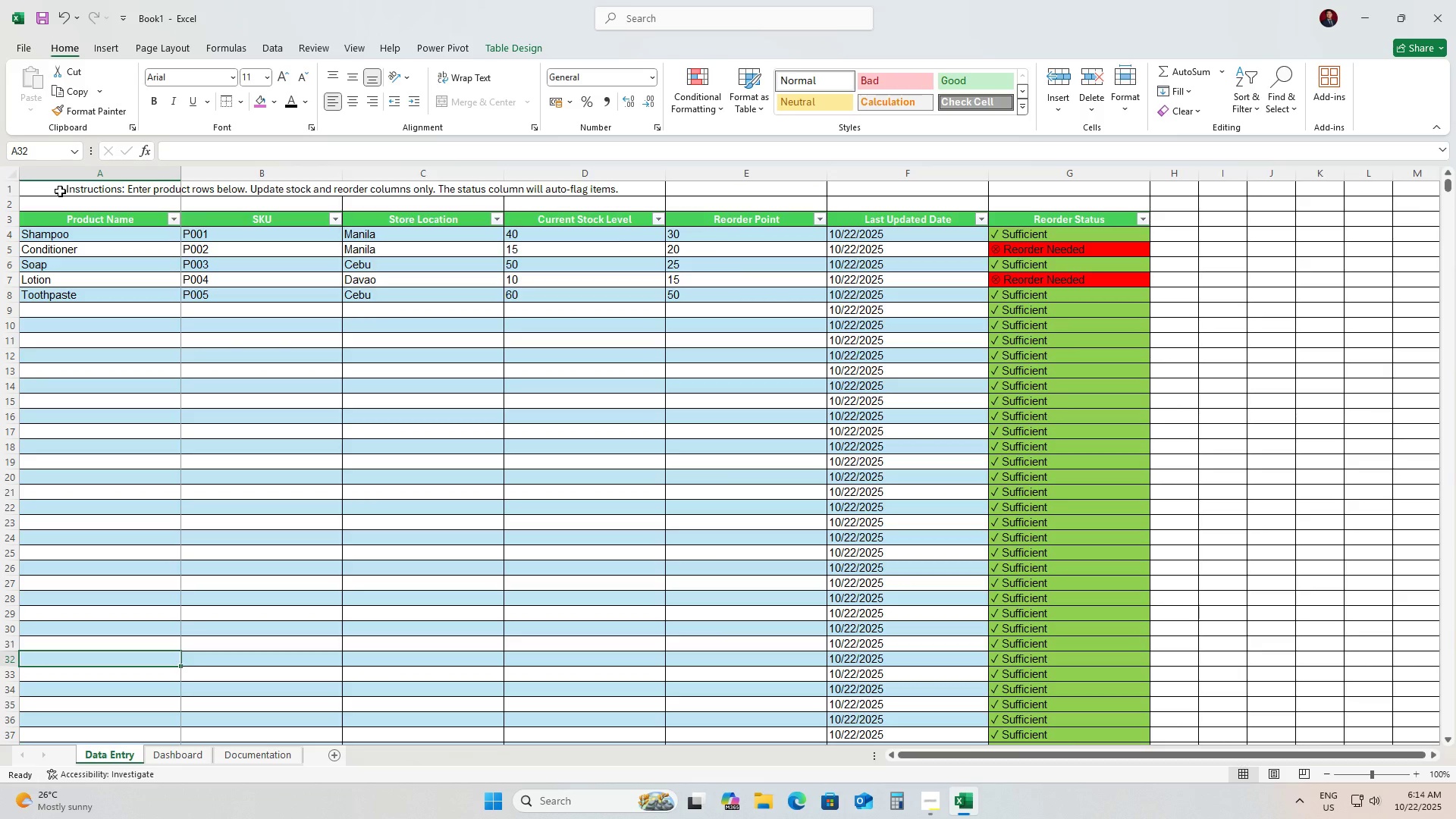 
left_click([60, 191])
 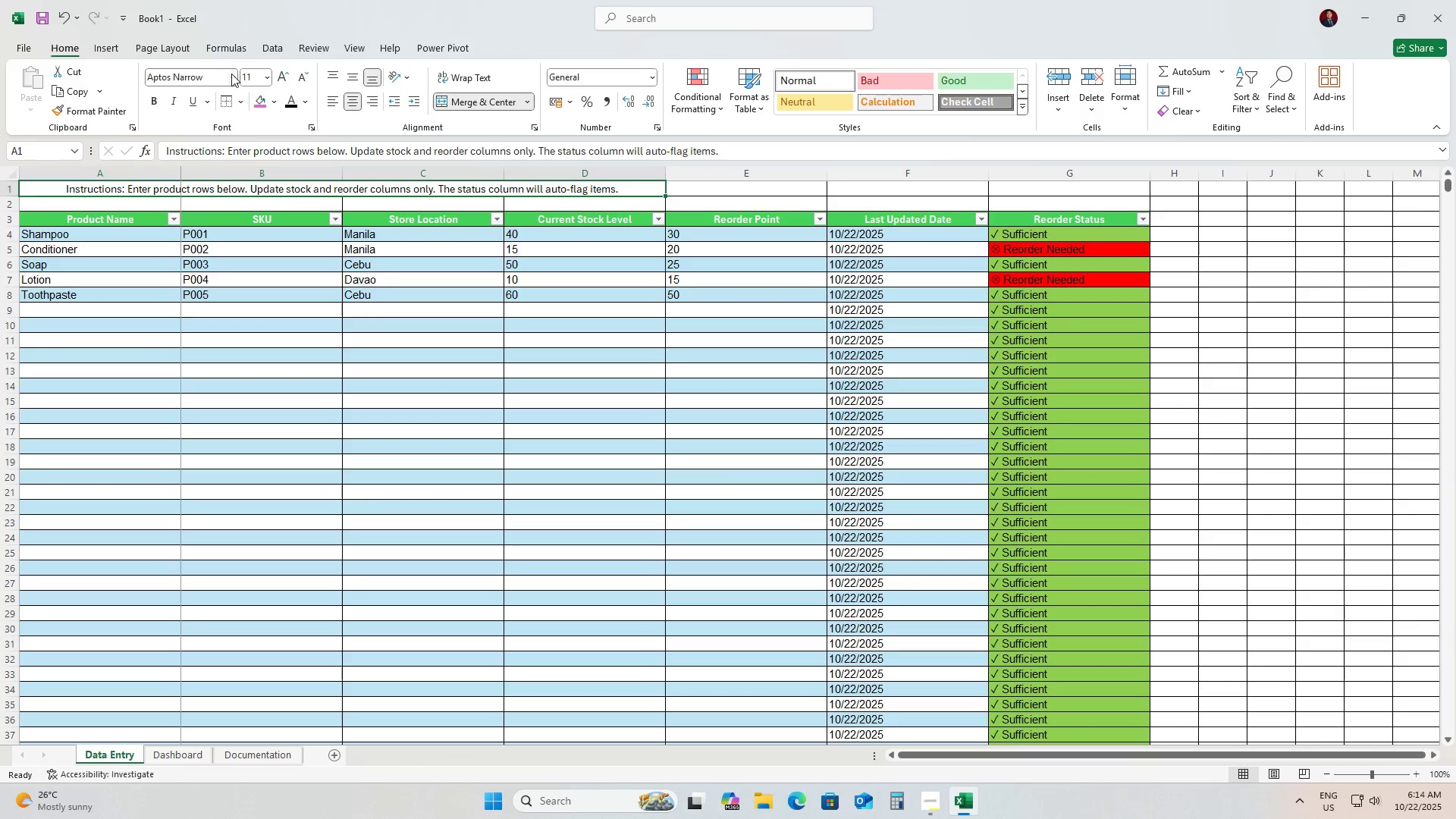 
left_click([231, 74])
 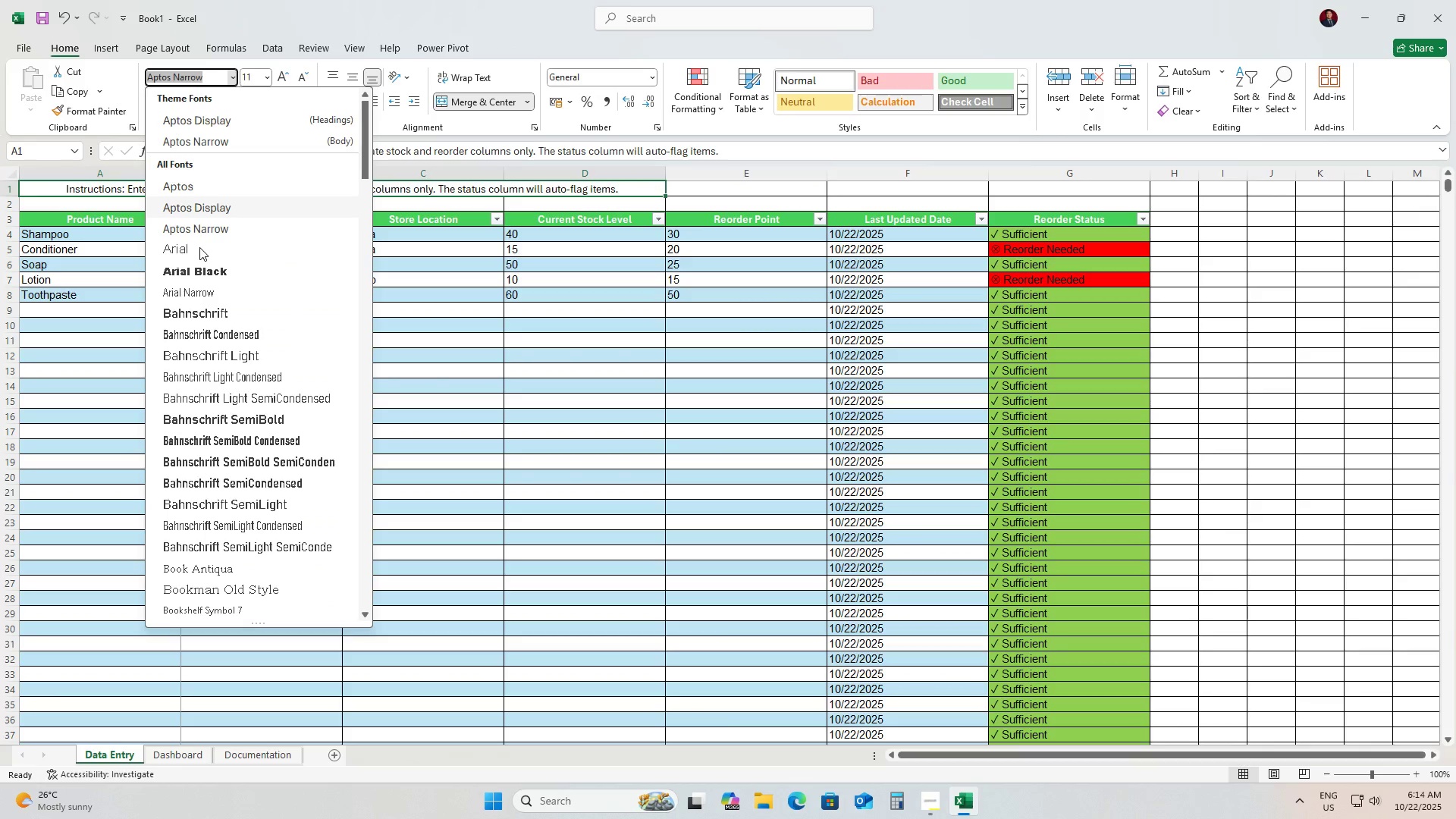 
left_click([199, 247])
 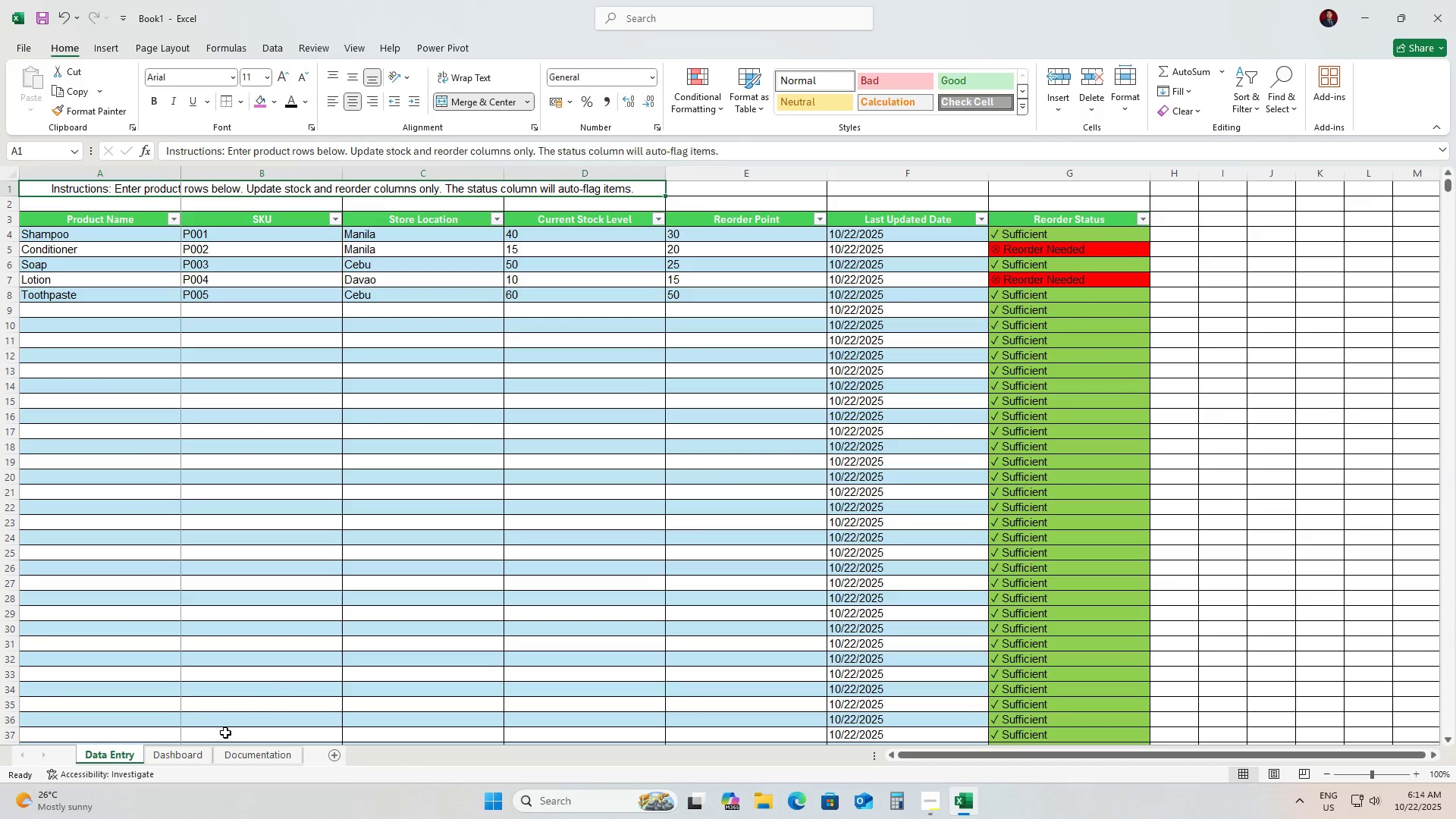 
left_click([190, 752])
 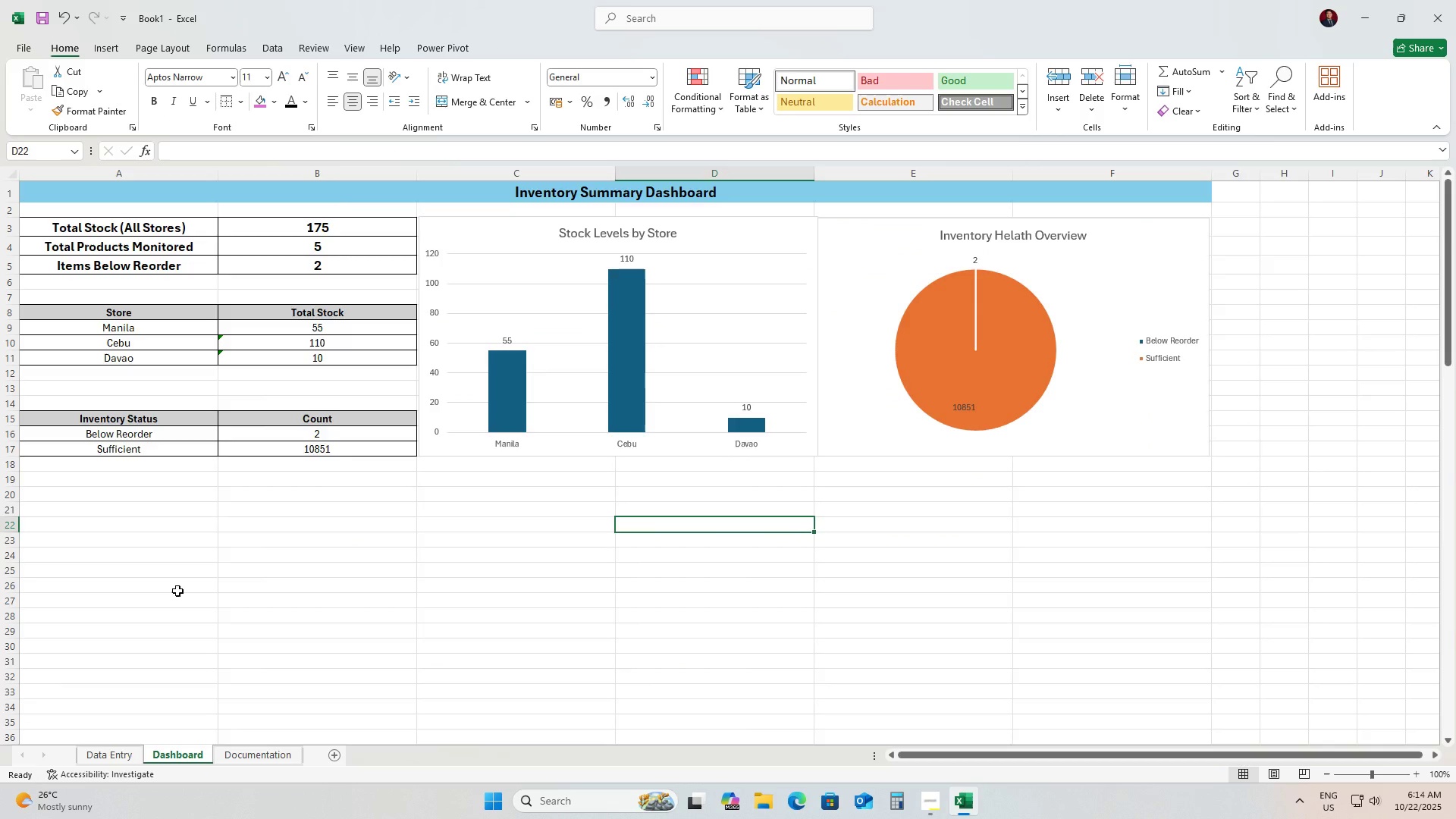 
key(Control+A)
 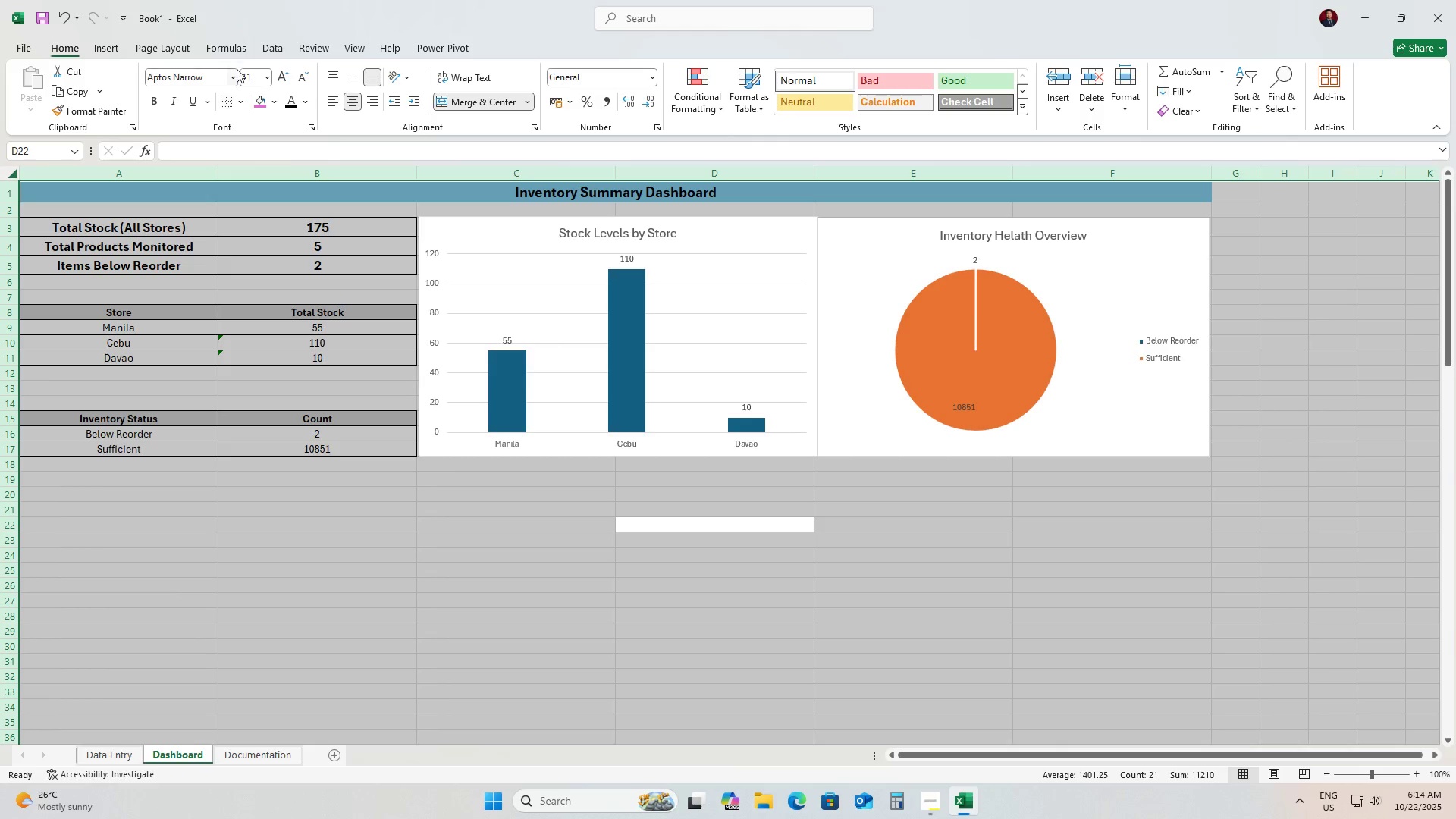 
left_click([237, 71])
 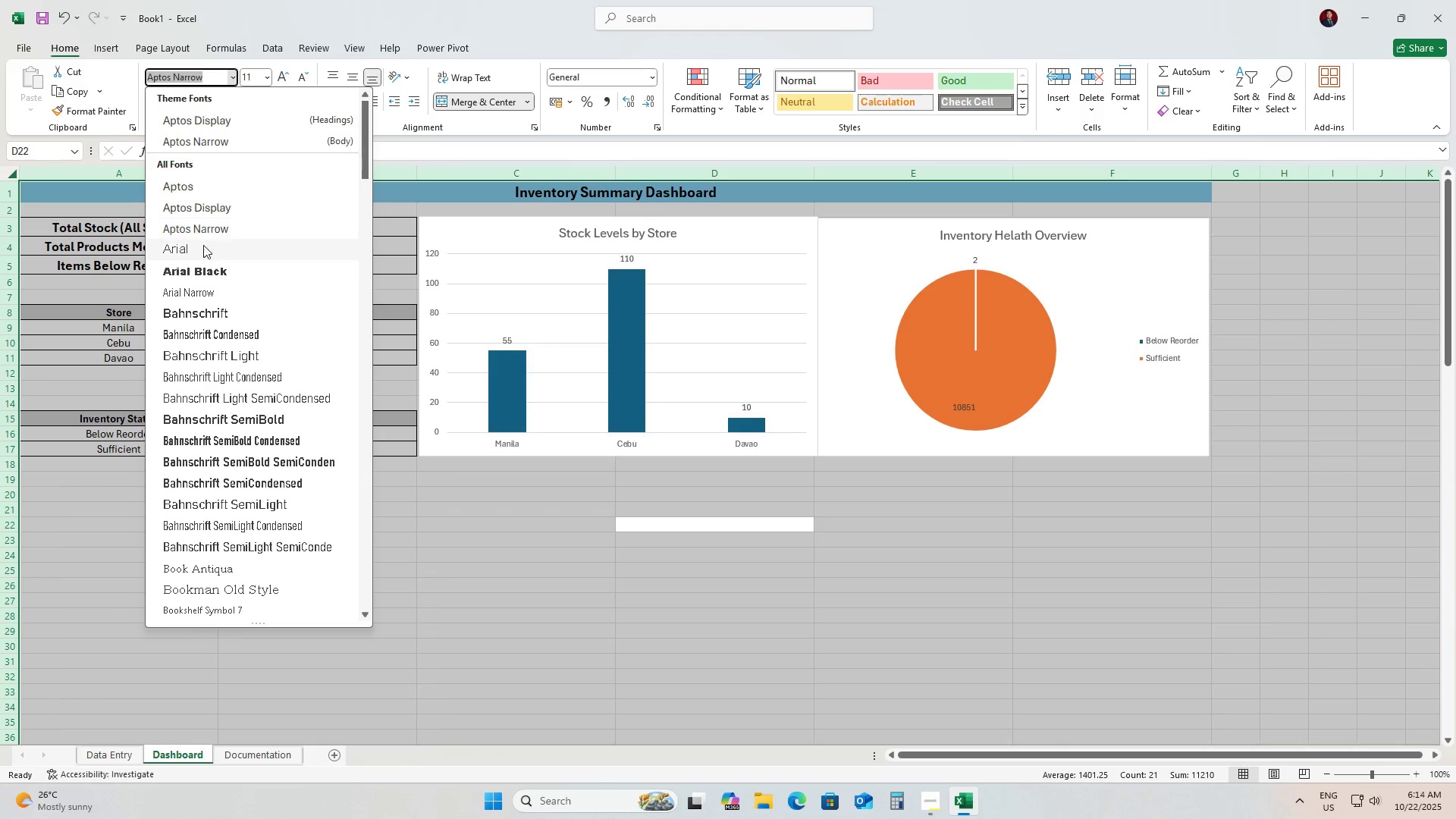 
left_click([203, 253])
 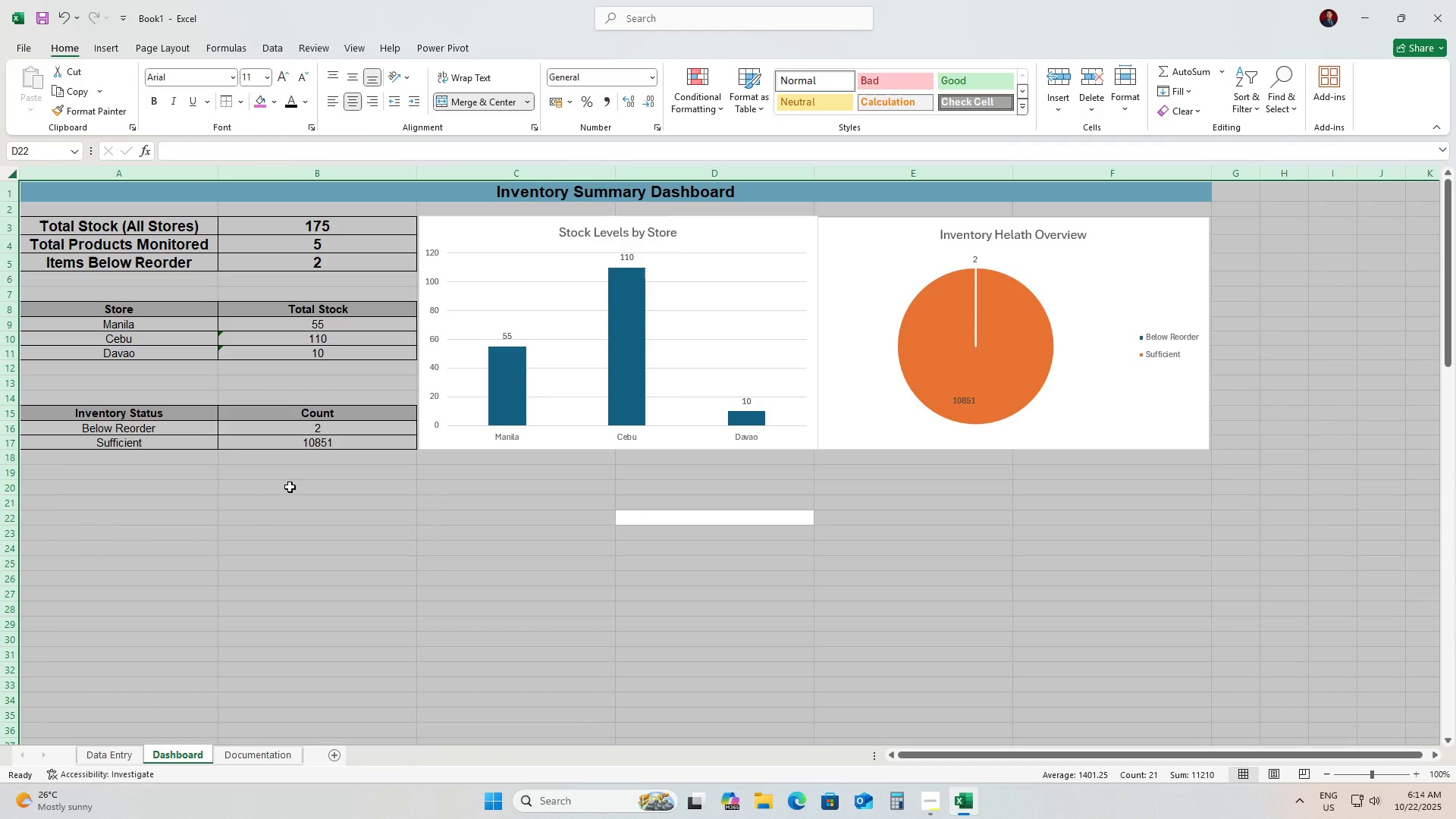 
wait(7.14)
 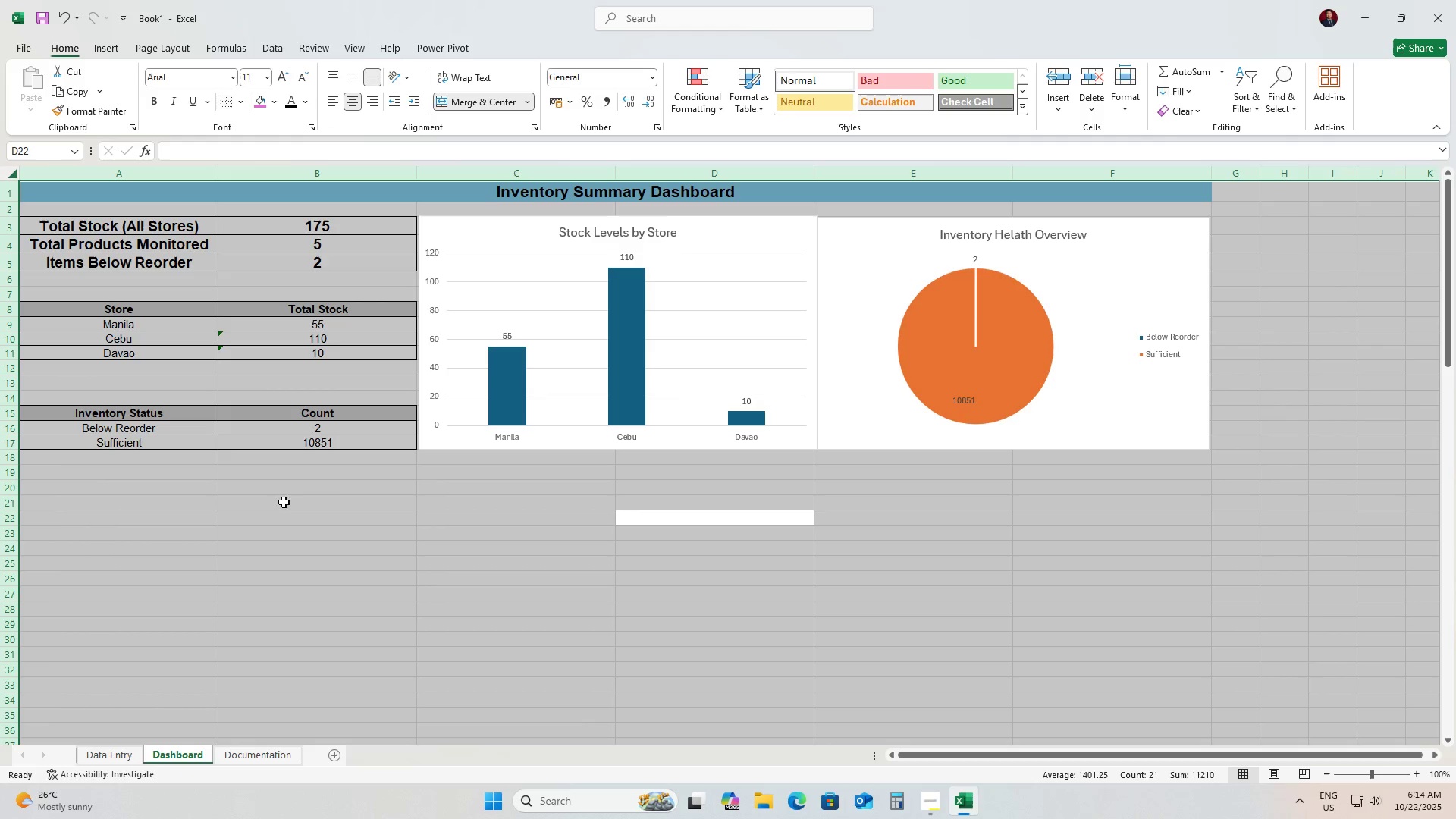 
left_click([233, 75])
 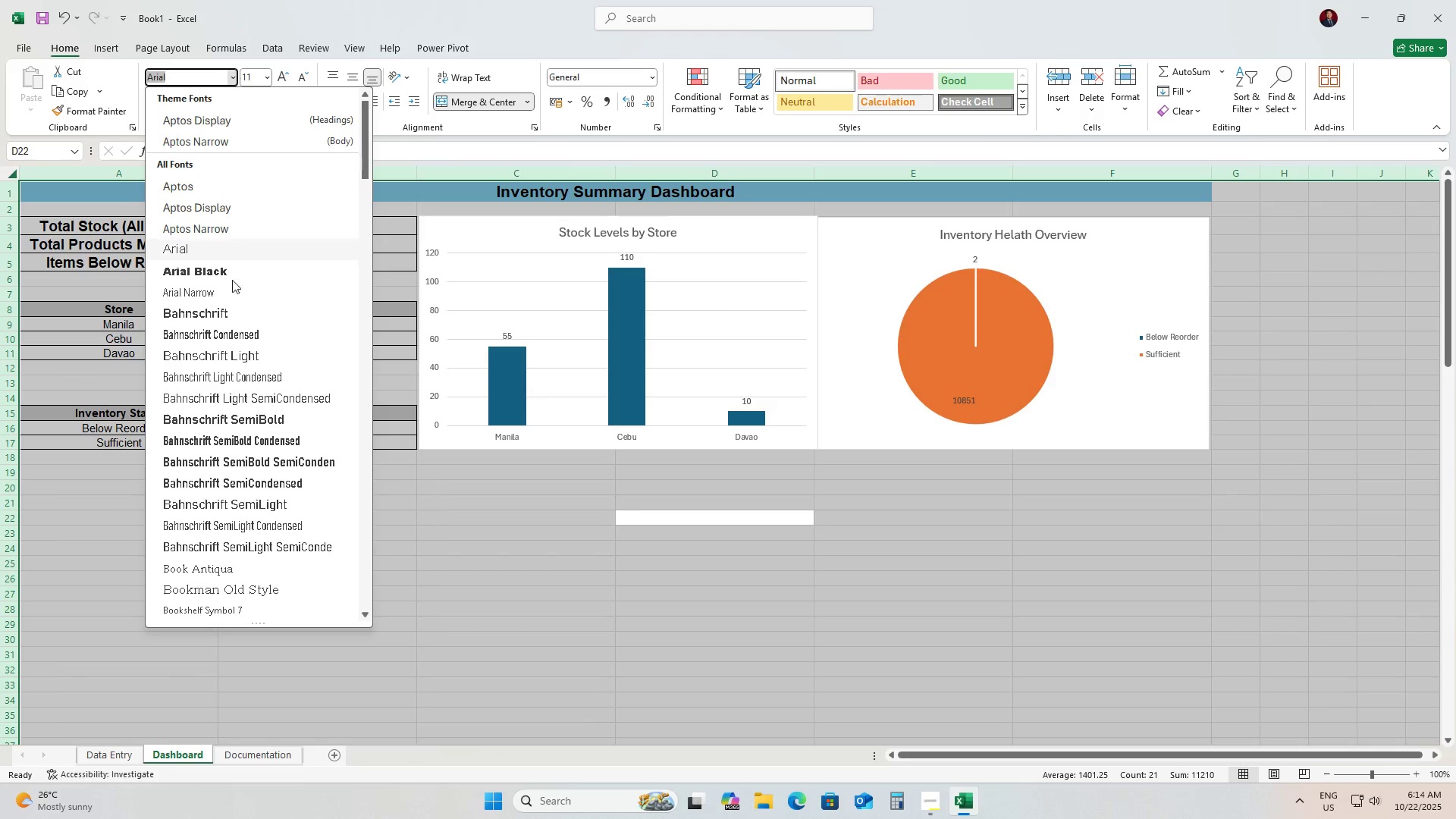 
type(ca)
 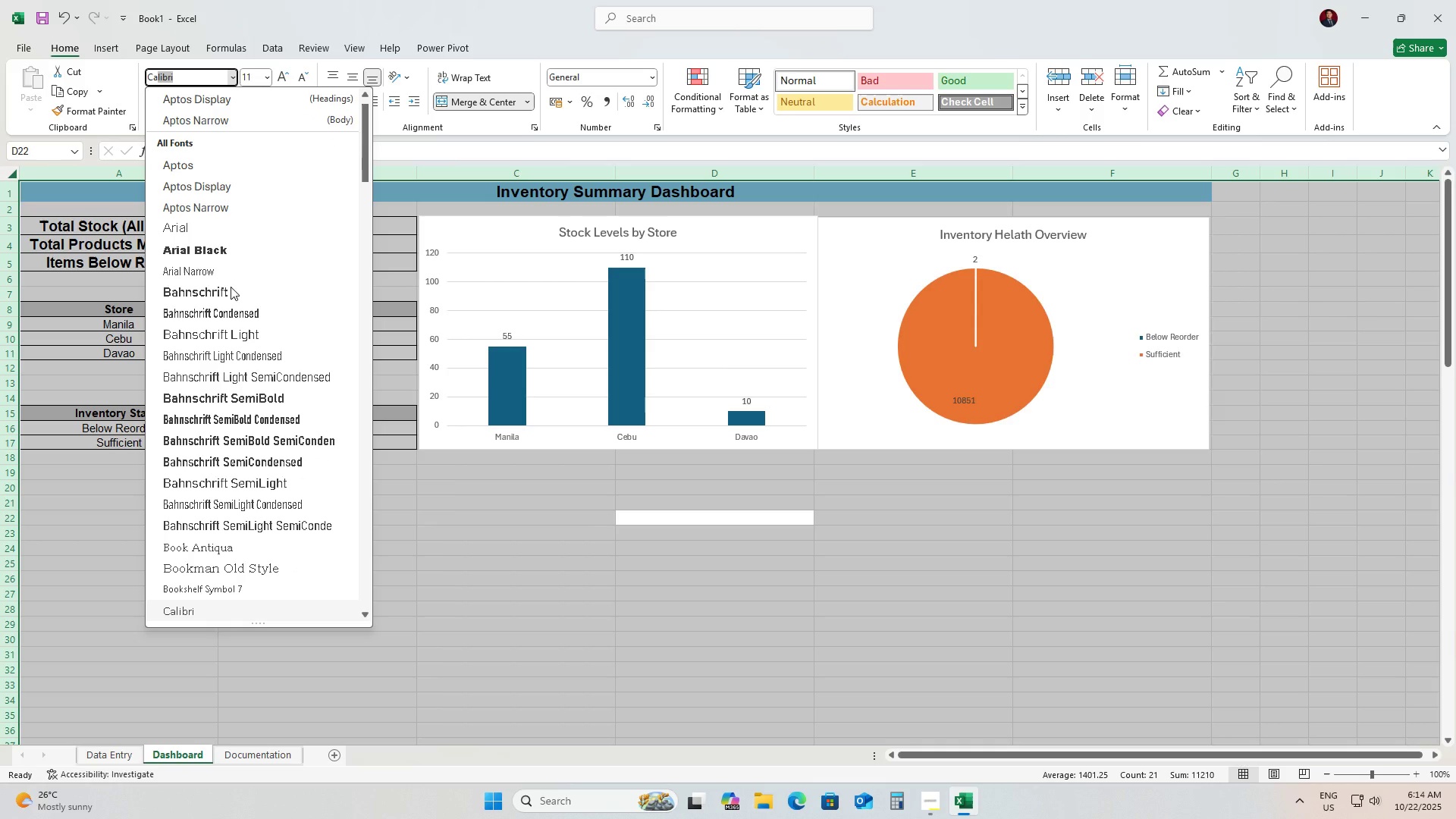 
key(Enter)